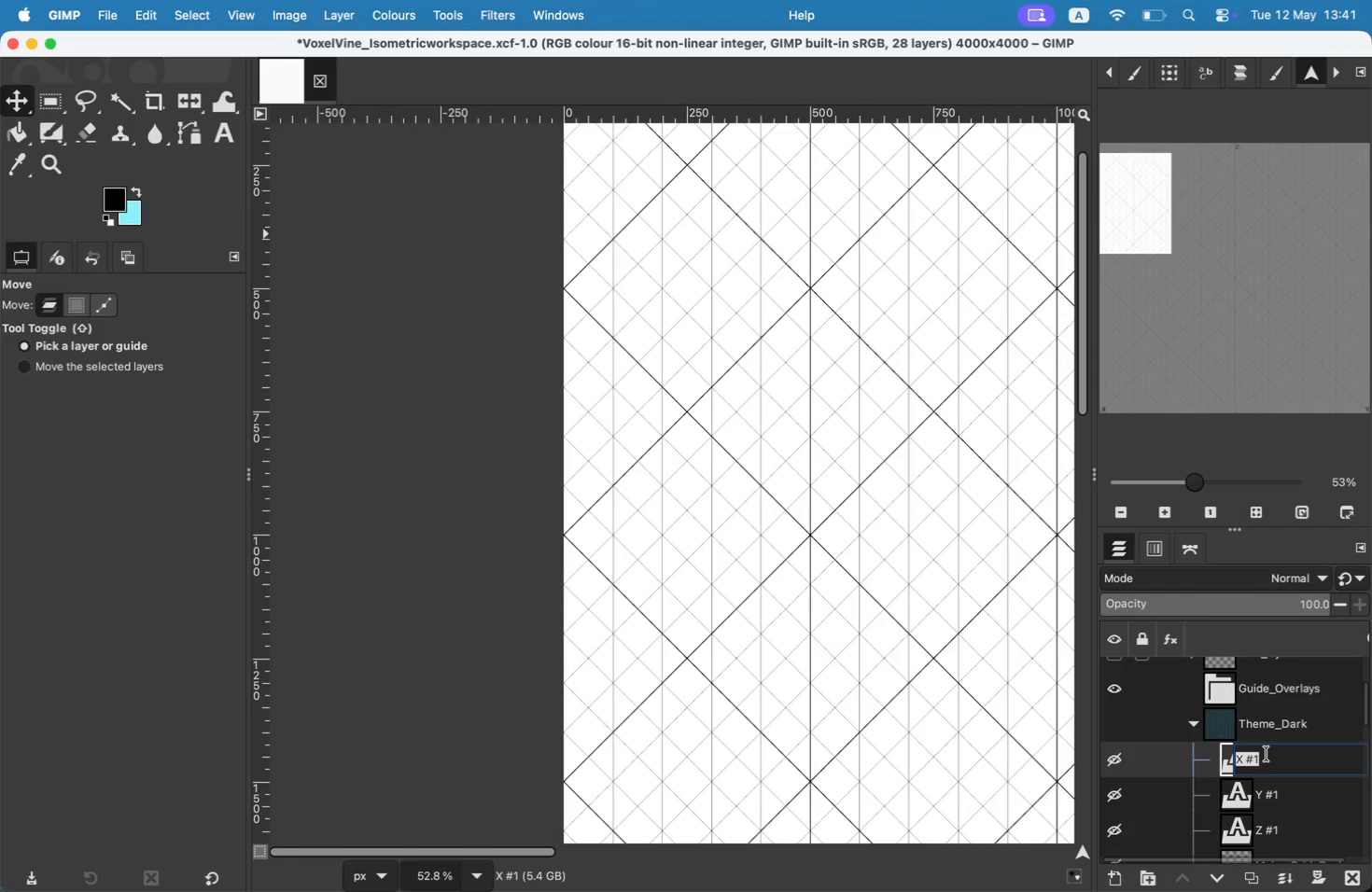 
key(ArrowRight)
 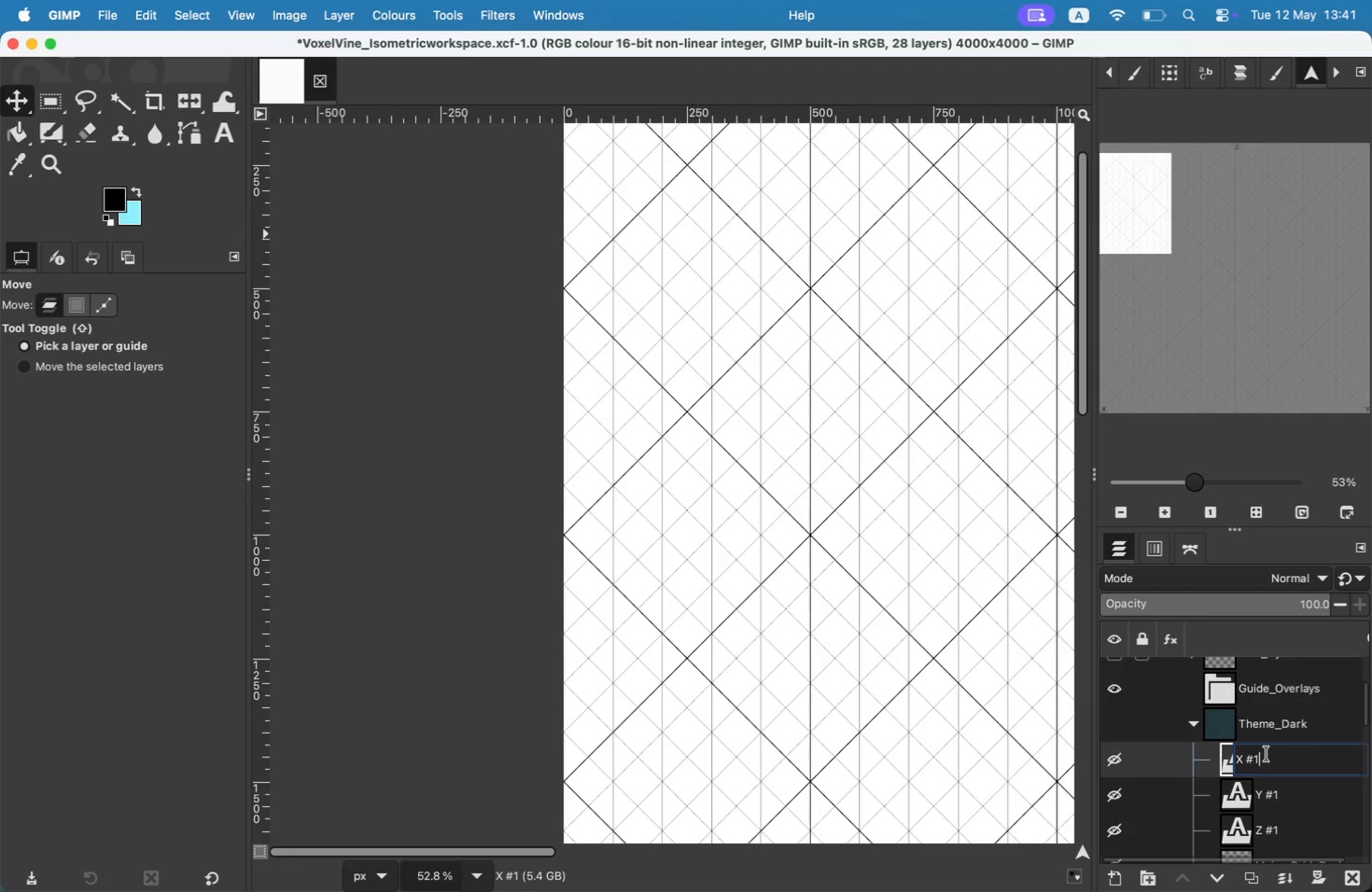 
key(Backspace)
 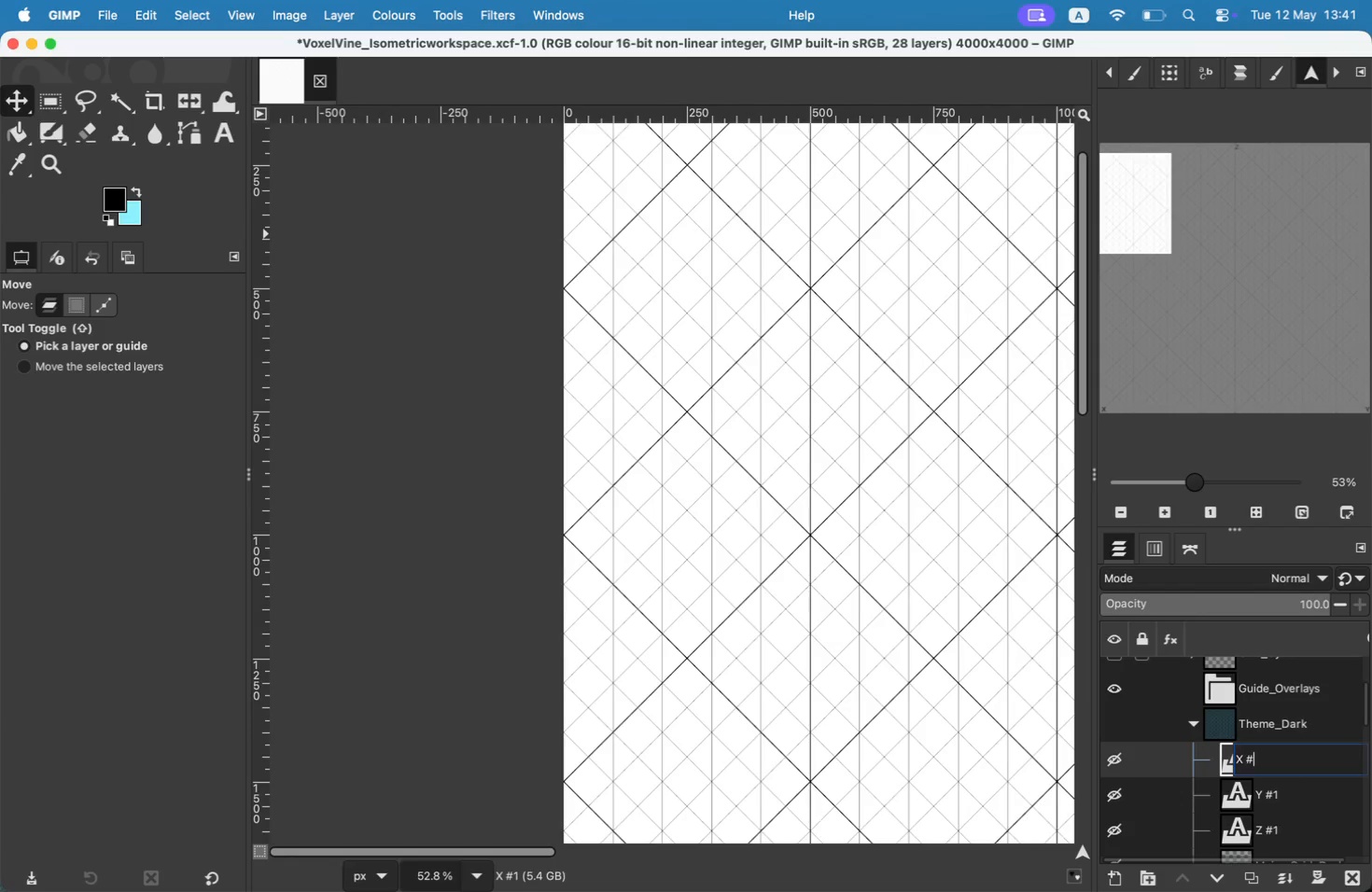 
key(Backspace)
 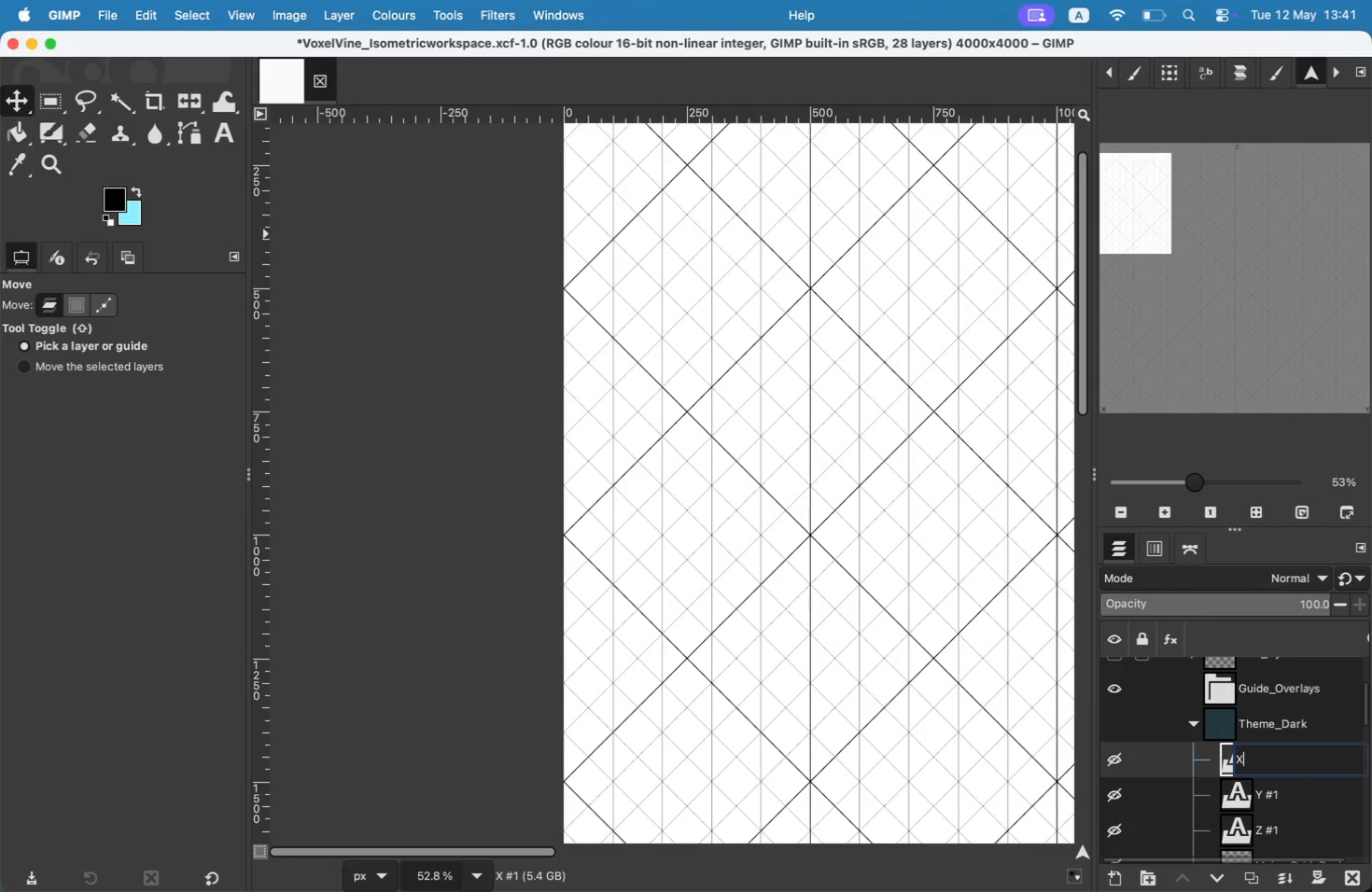 
key(Backspace)
 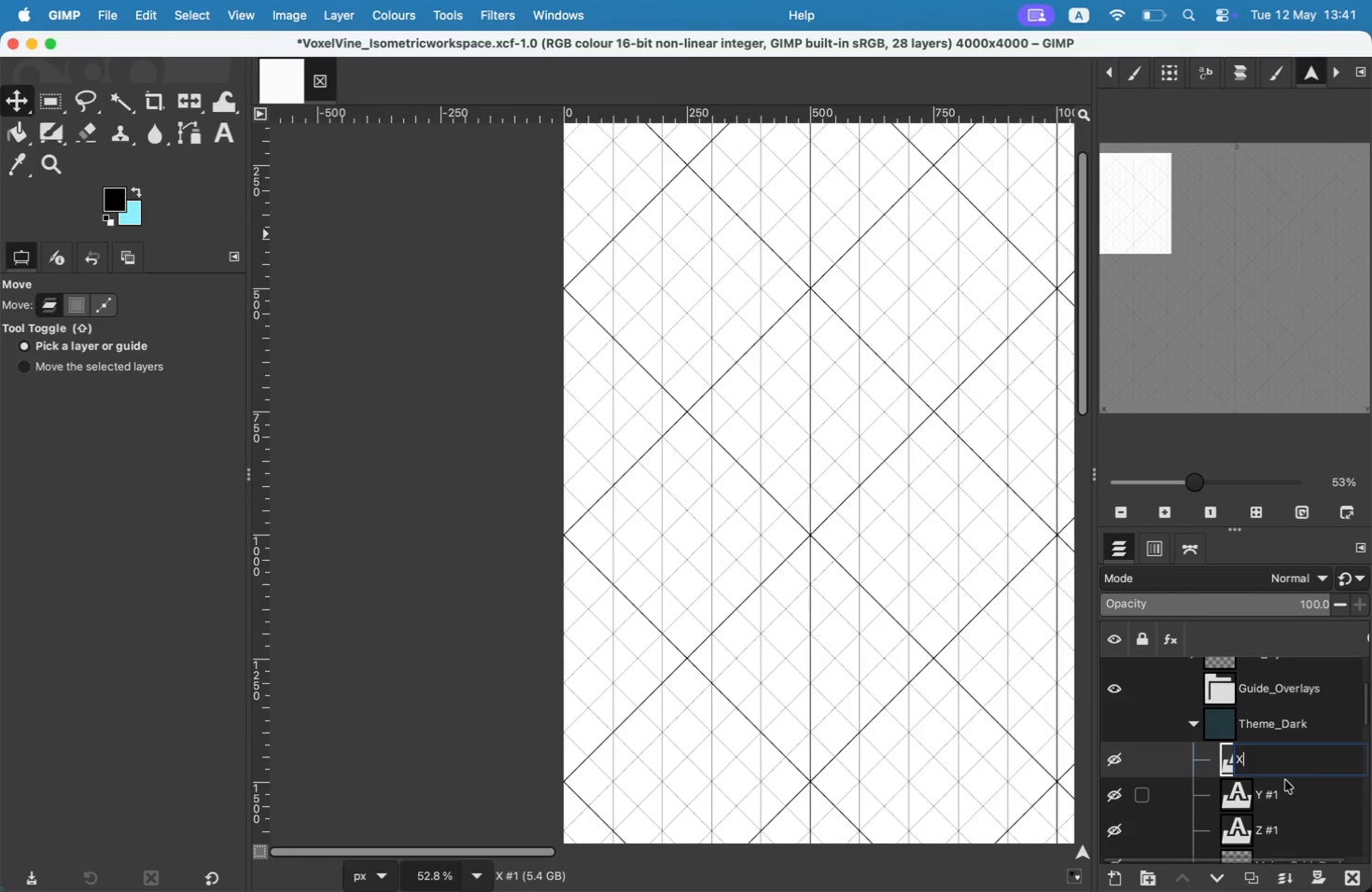 
double_click([1274, 789])
 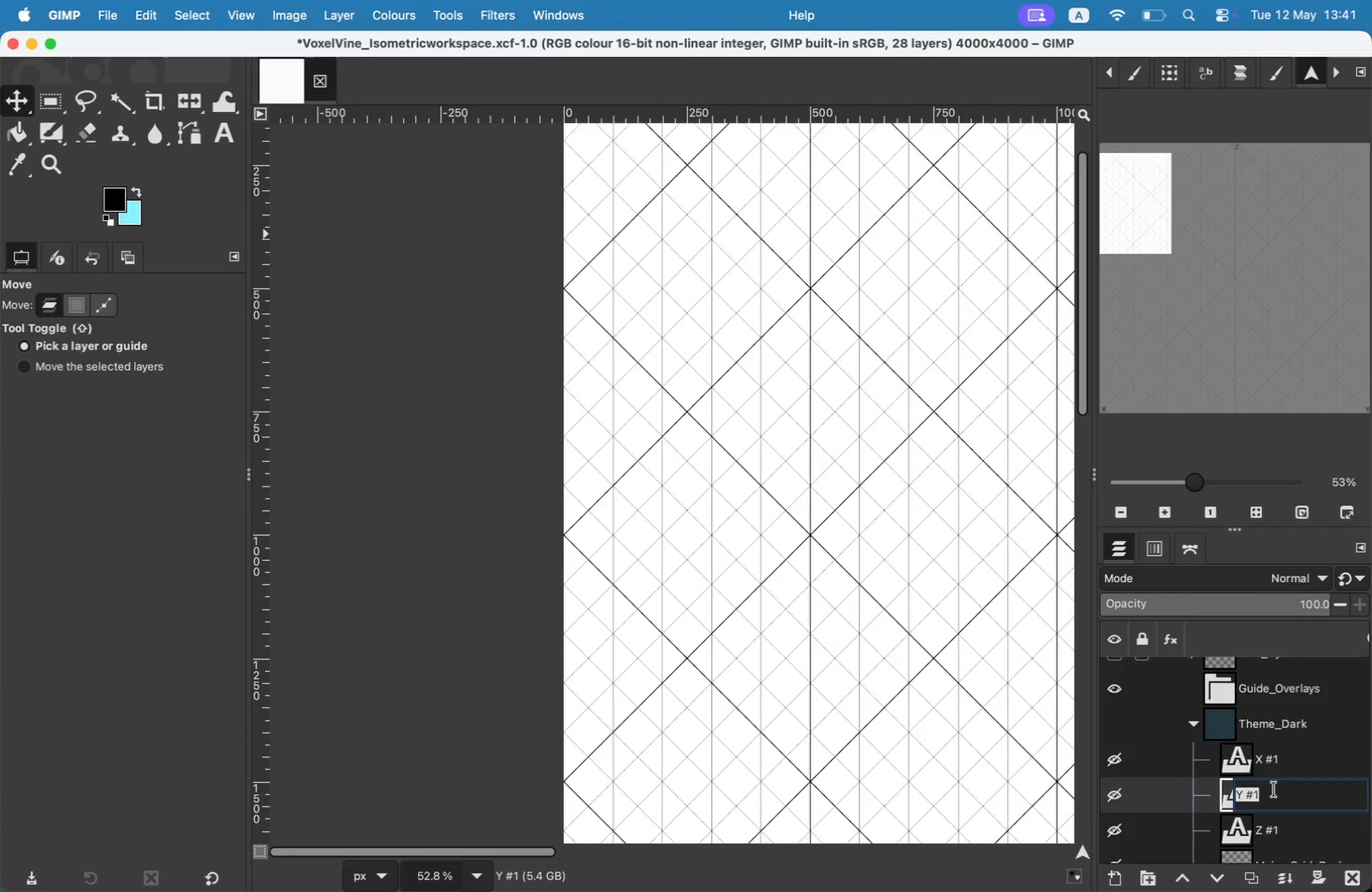 
key(ArrowRight)
 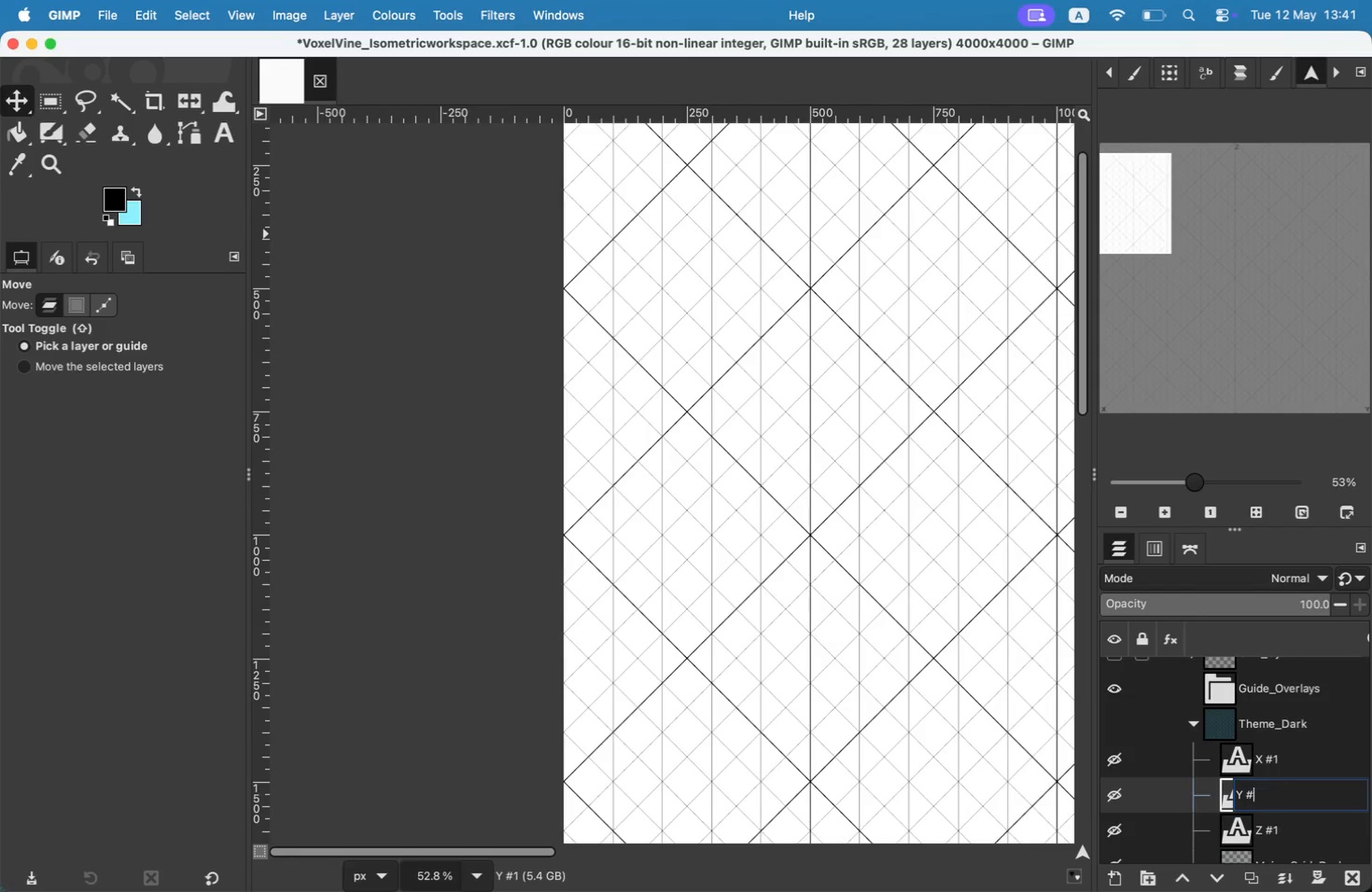 
key(Backspace)
 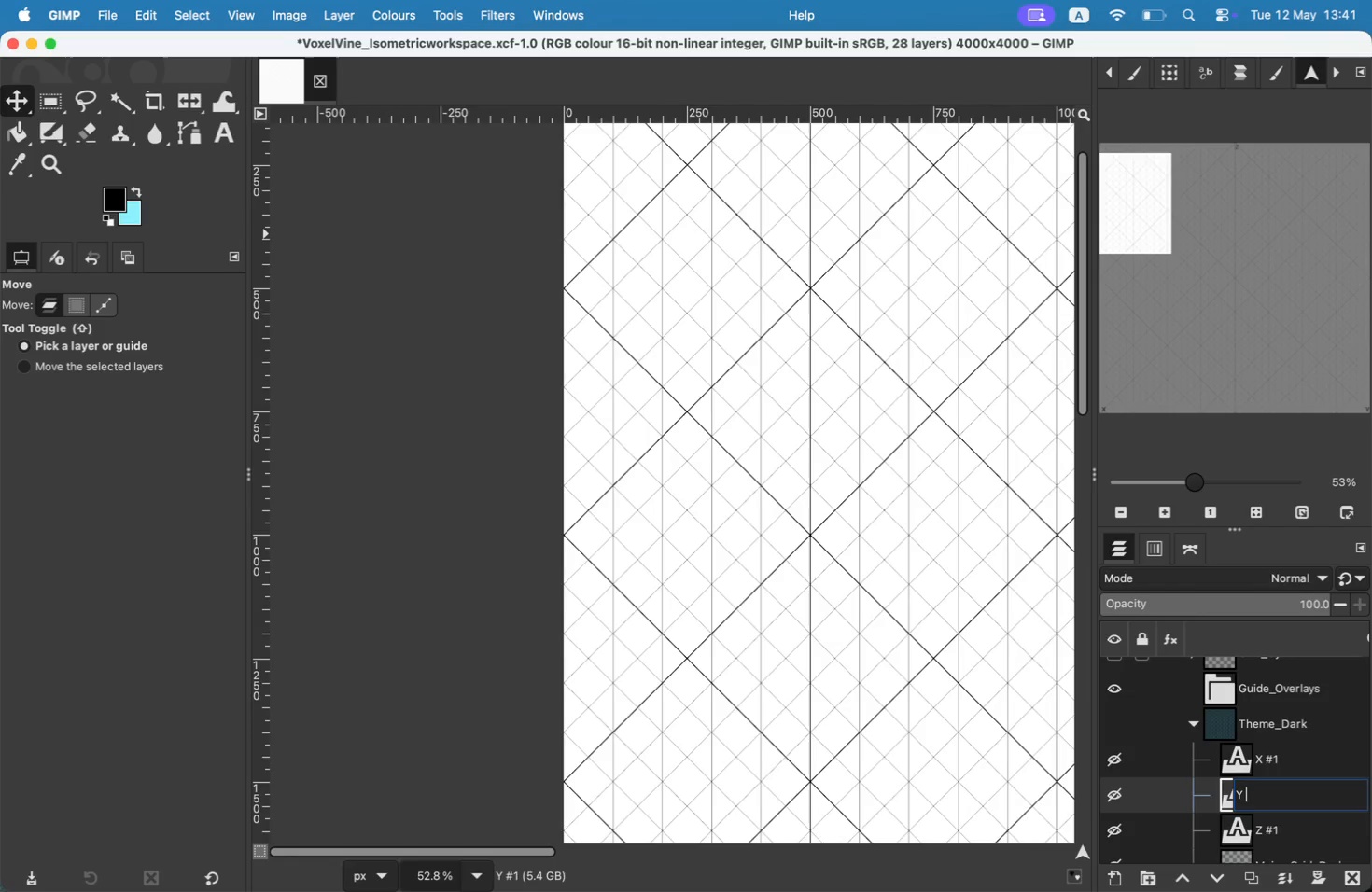 
key(Backspace)
 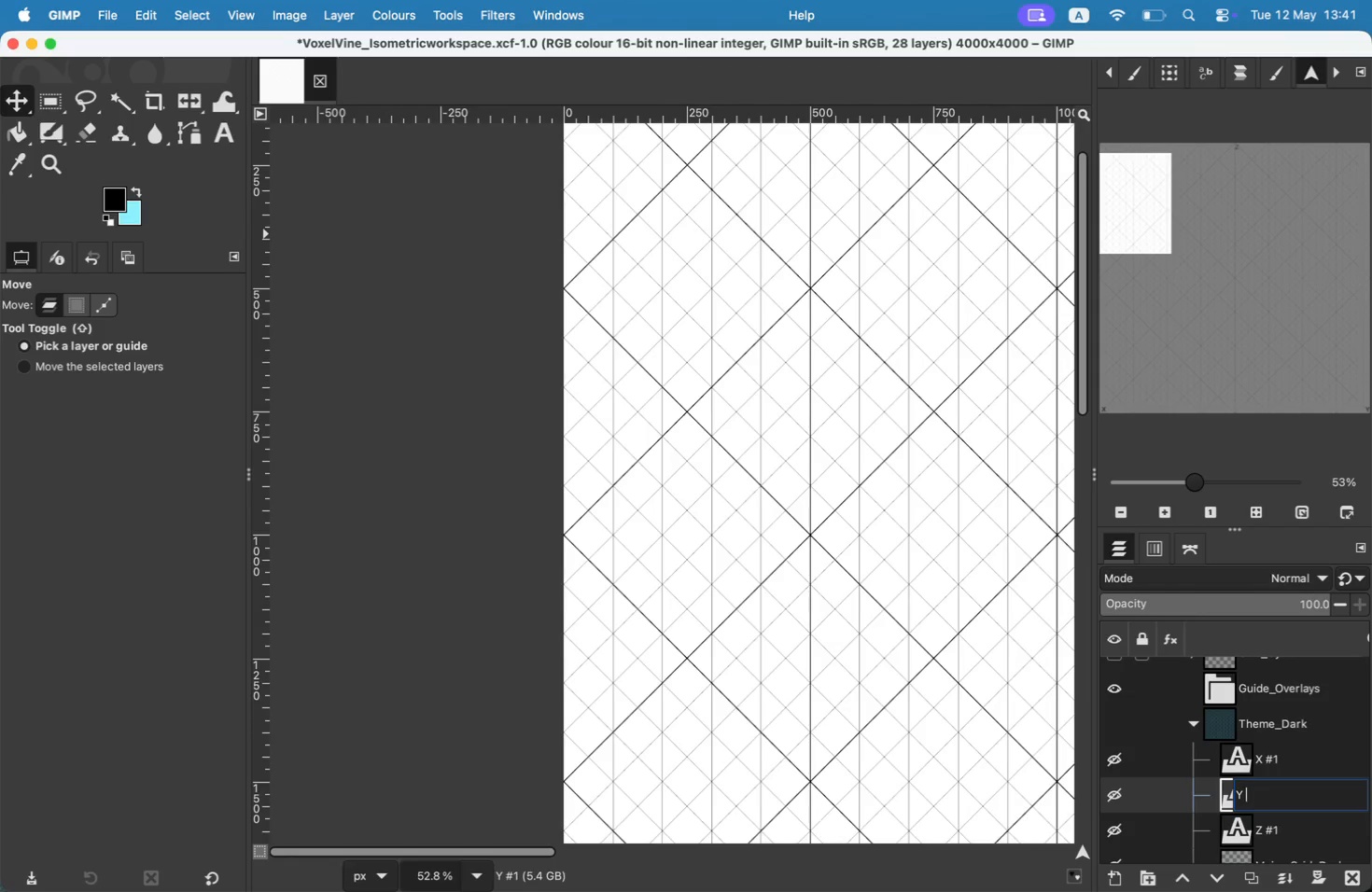 
key(Backspace)
 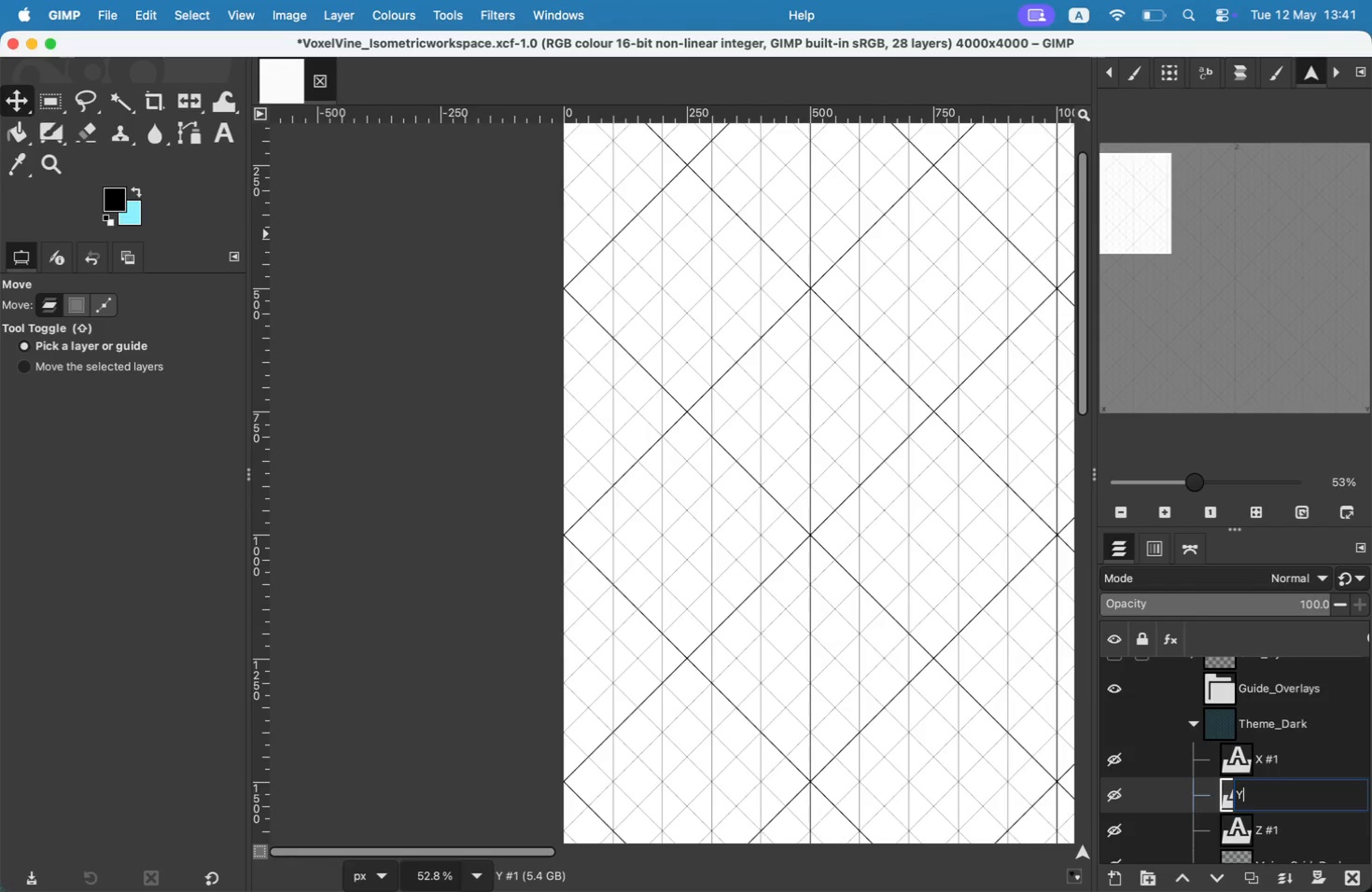 
key(Enter)
 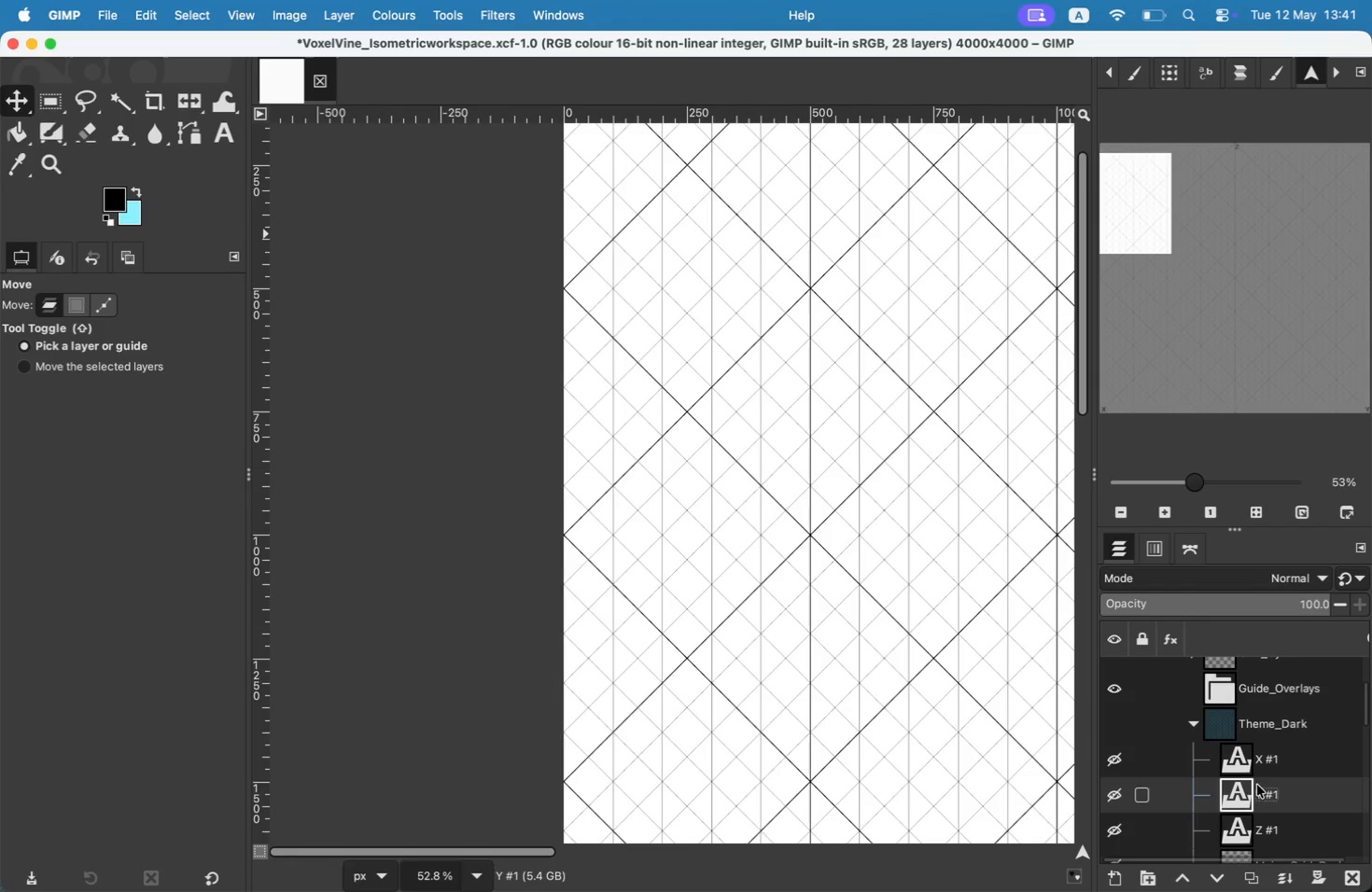 
key(ArrowRight)
 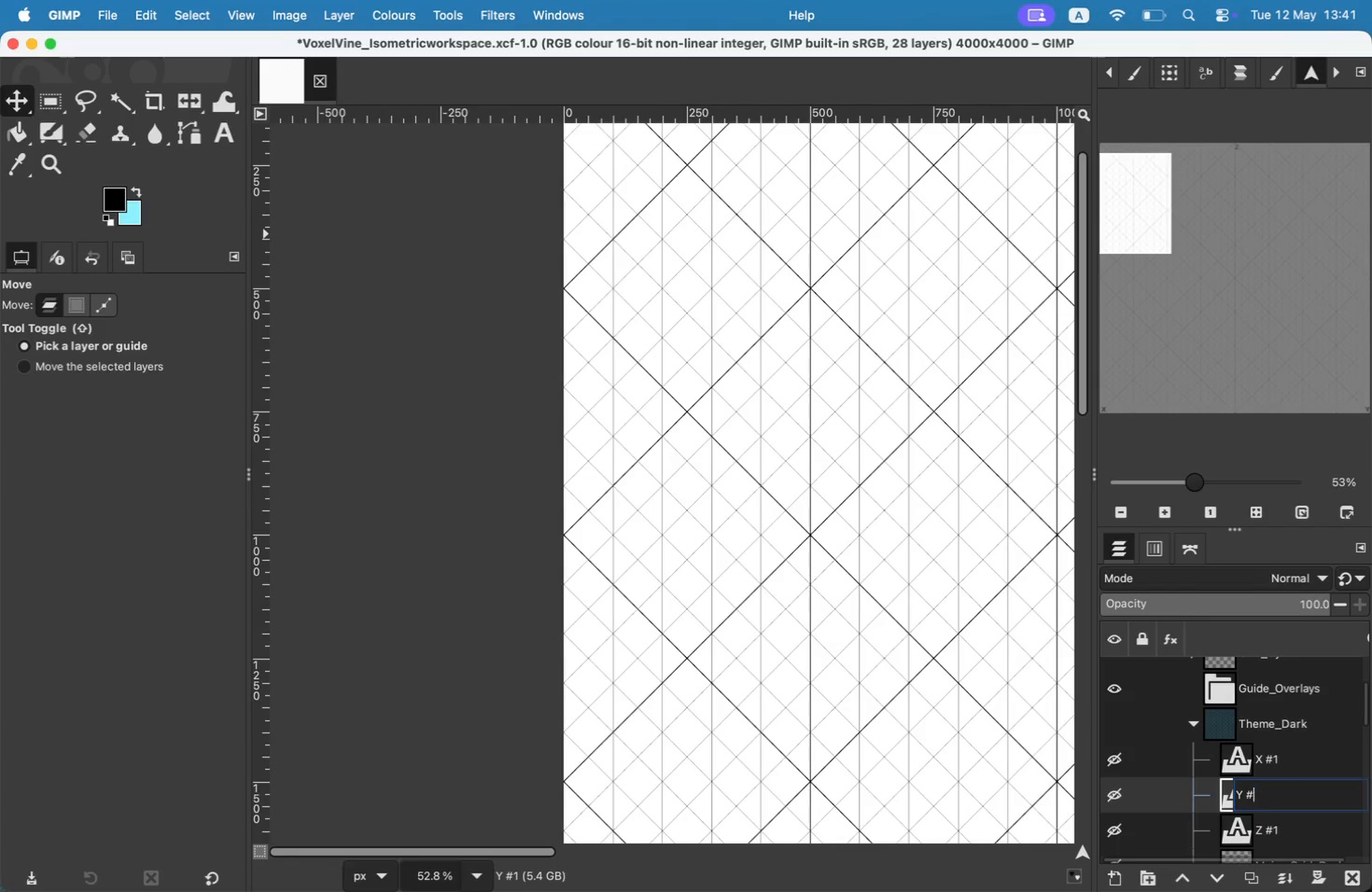 
key(Backspace)
 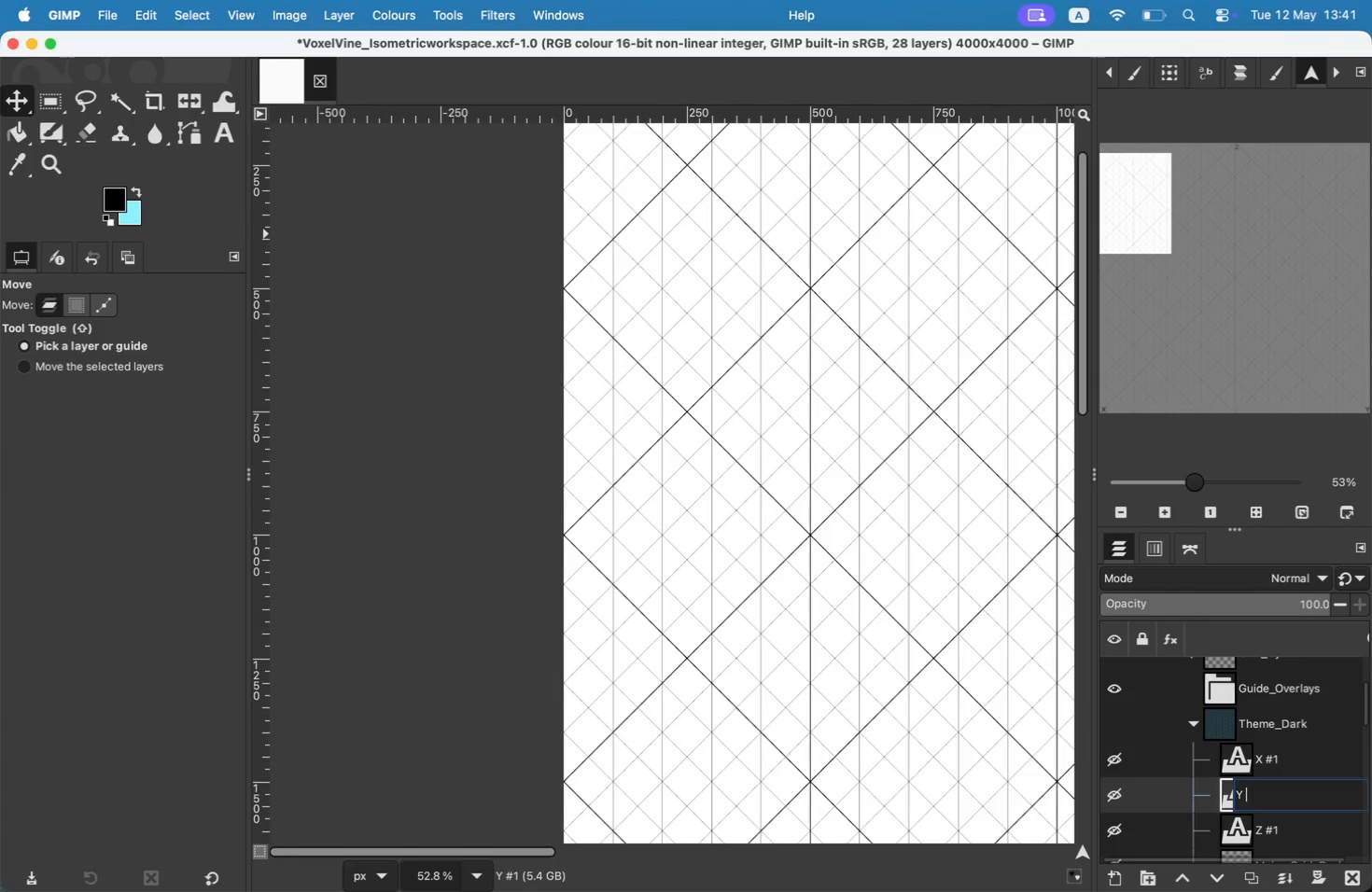 
key(Backspace)
 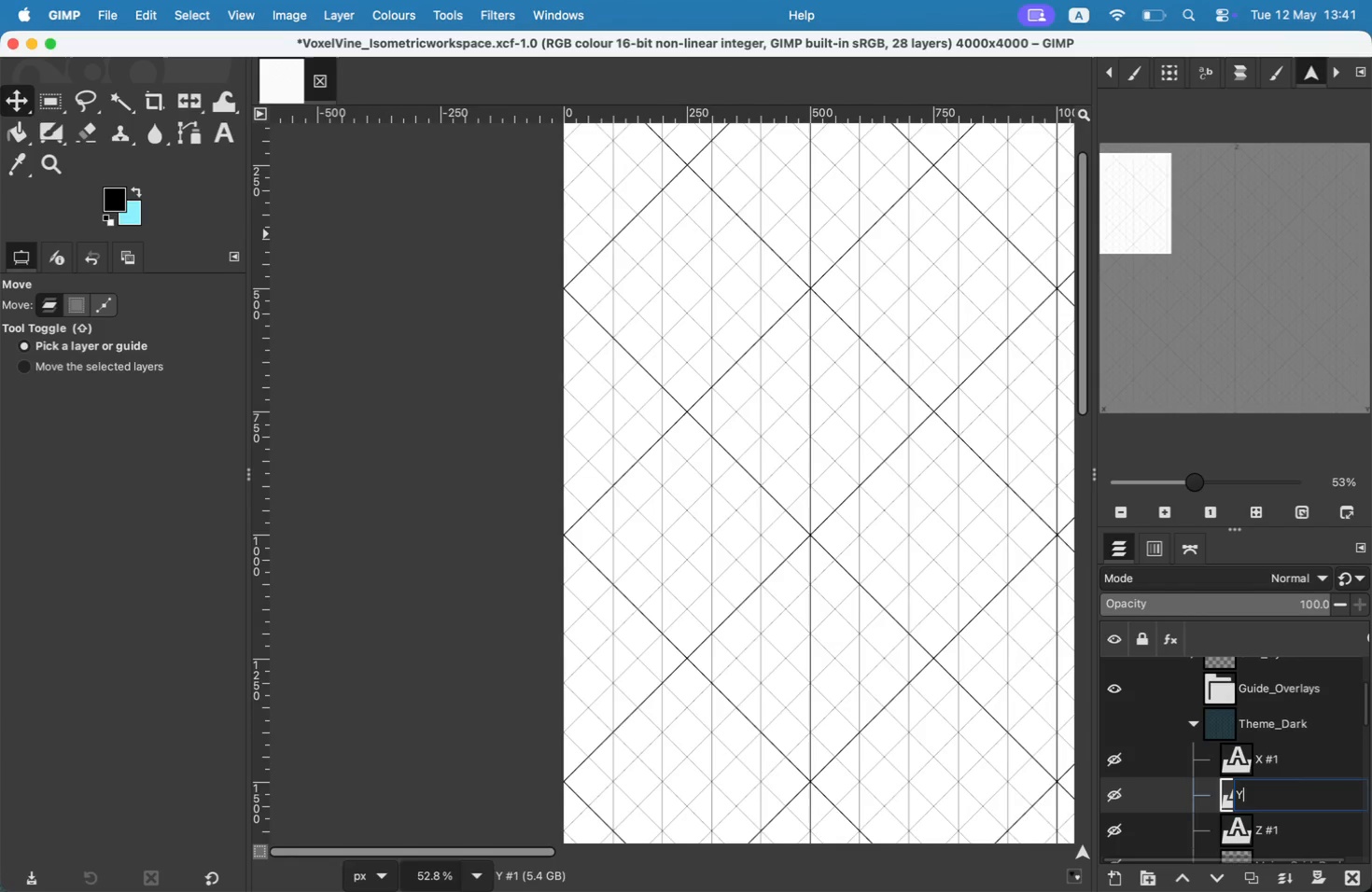 
key(Backspace)
 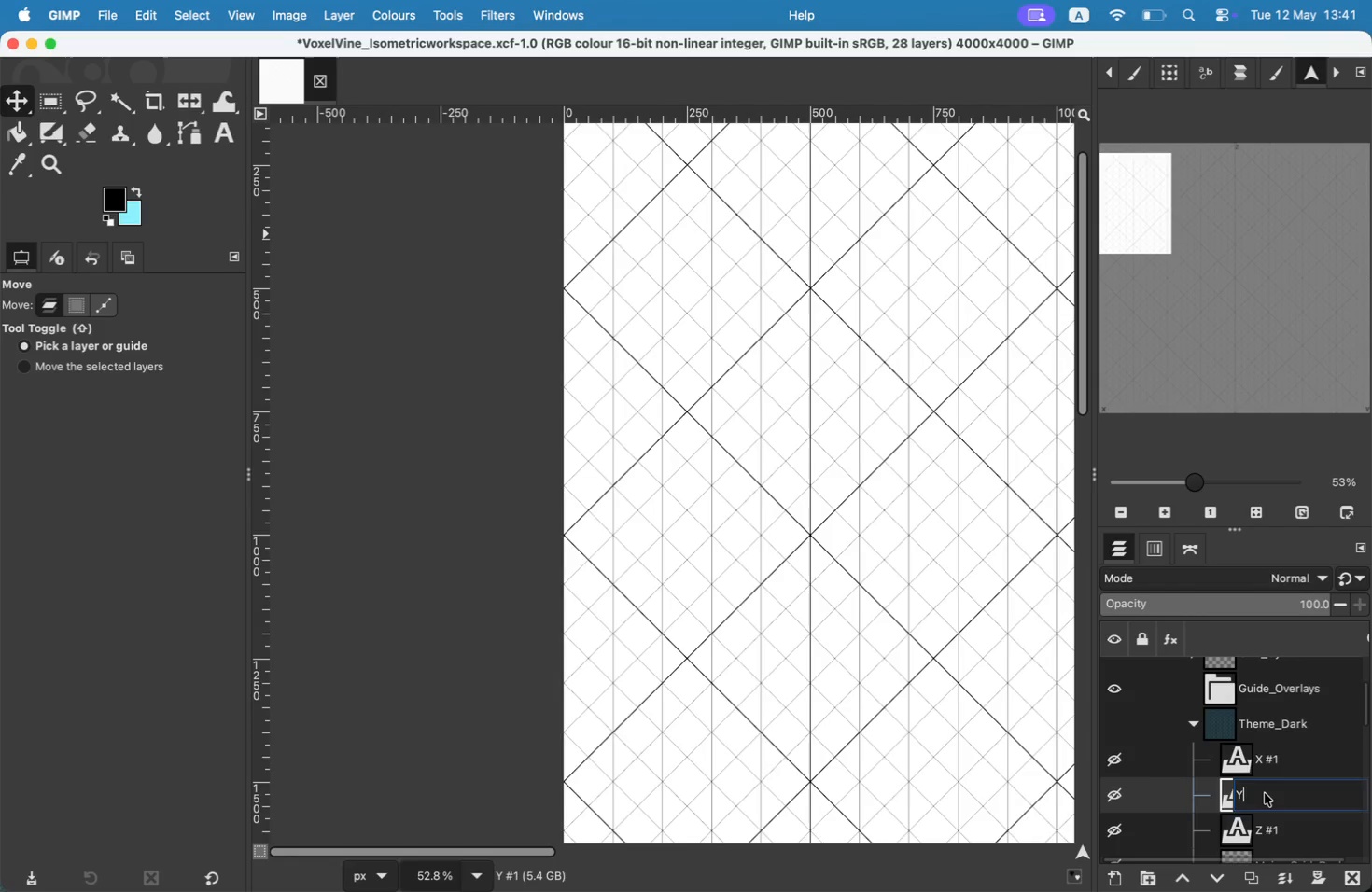 
key(Enter)
 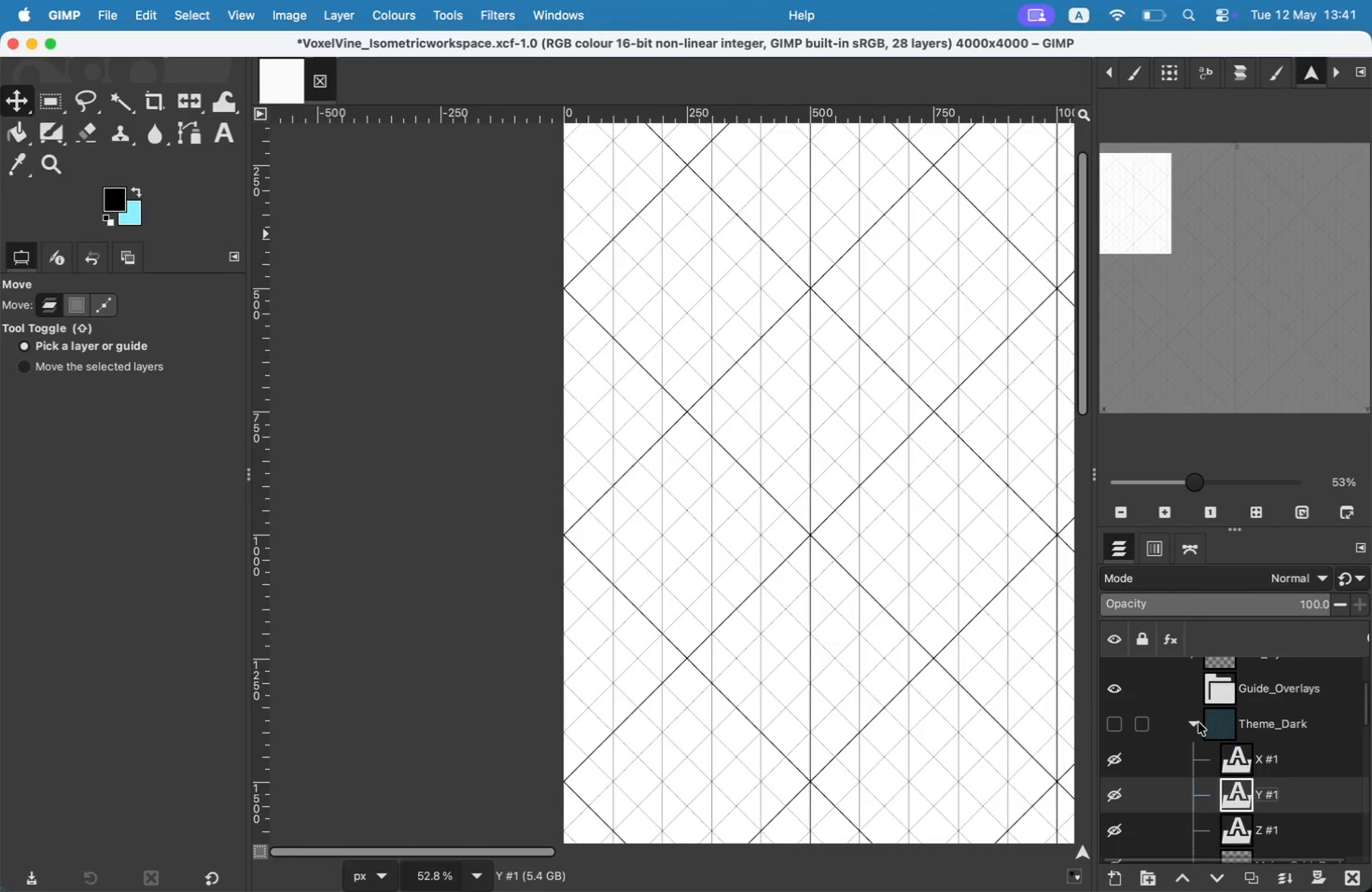 
double_click([1265, 763])
 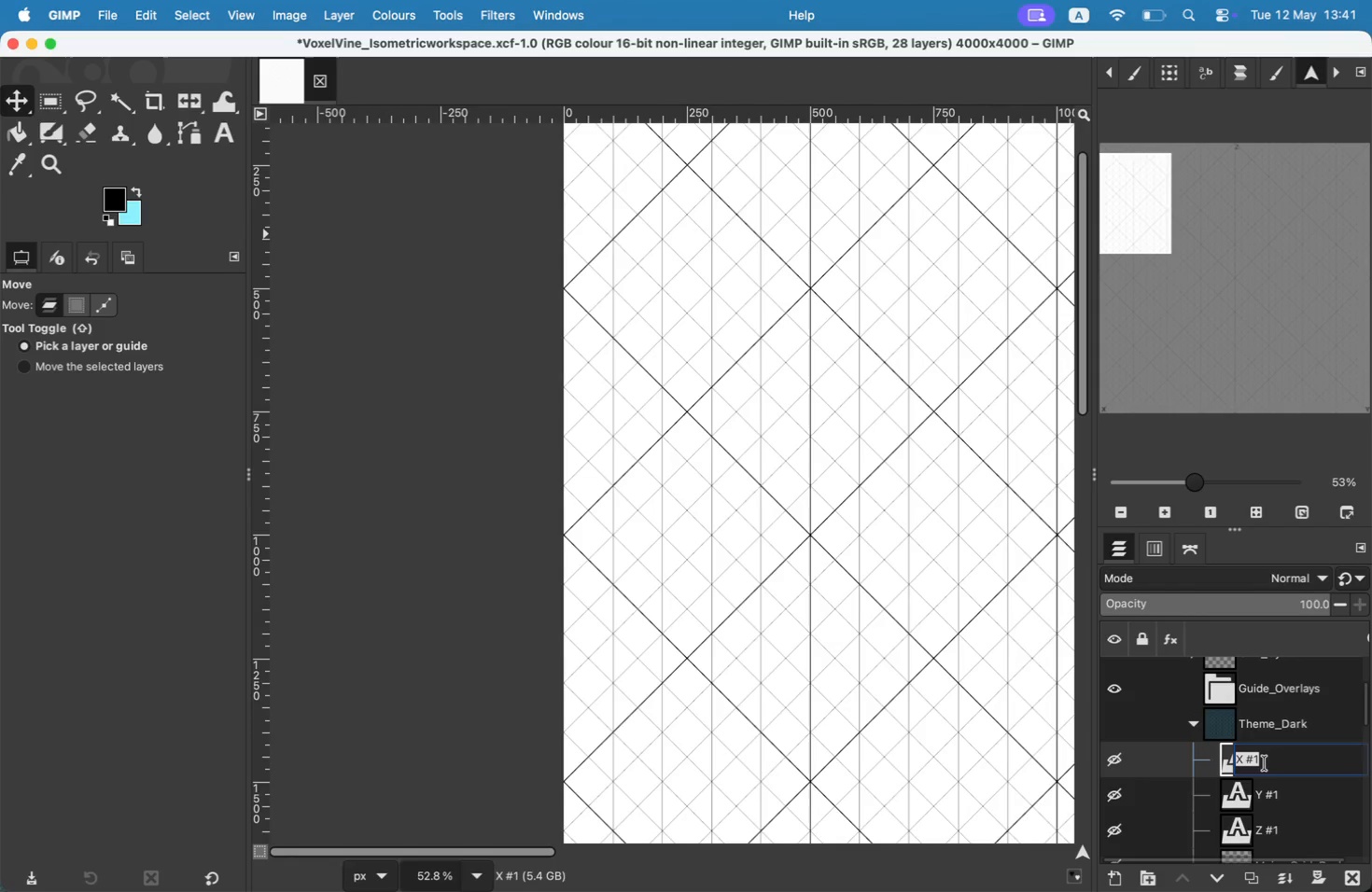 
key(ArrowRight)
 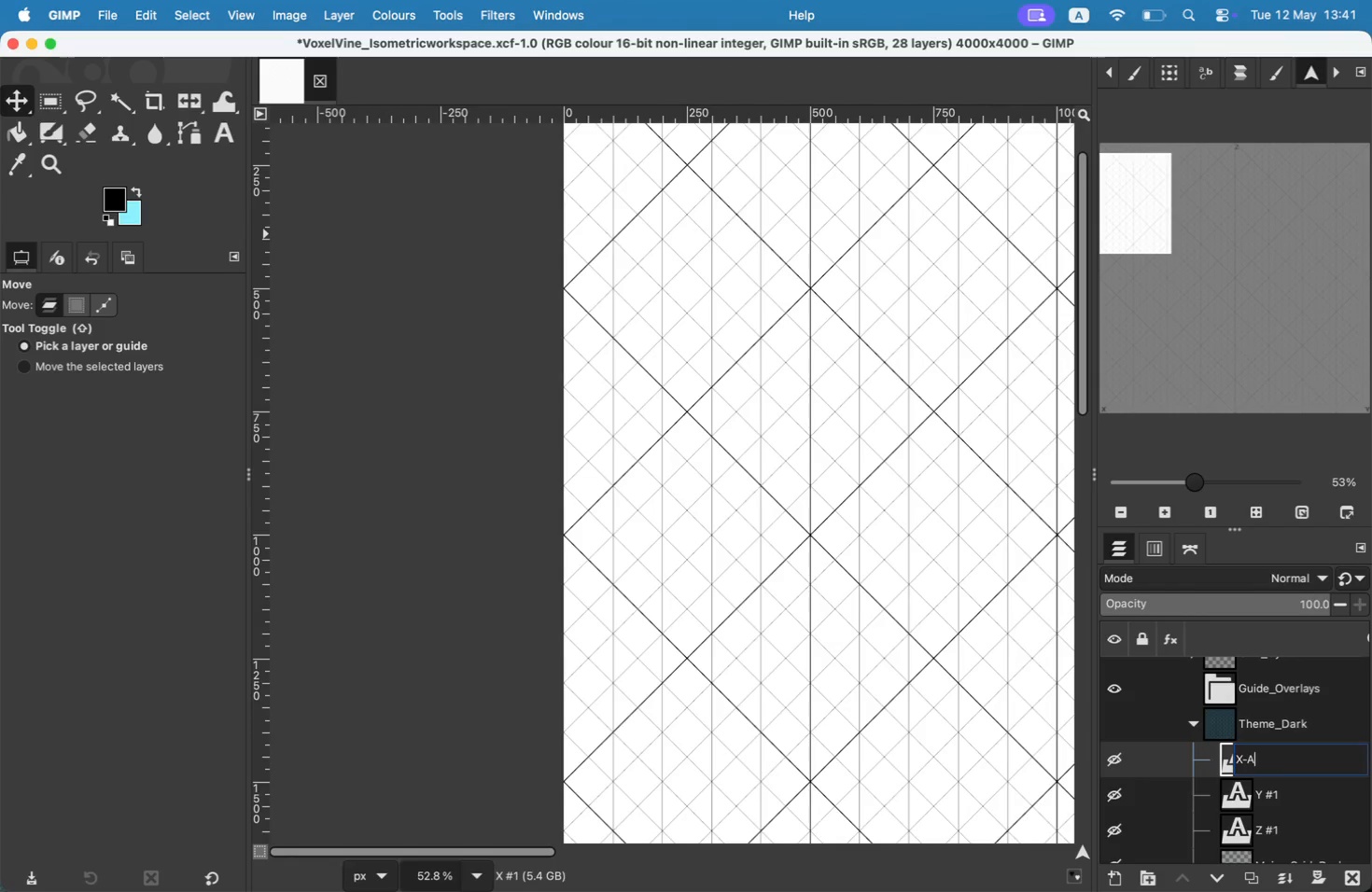 
key(Backspace)
key(Backspace)
key(Backspace)
type(-Axis)
 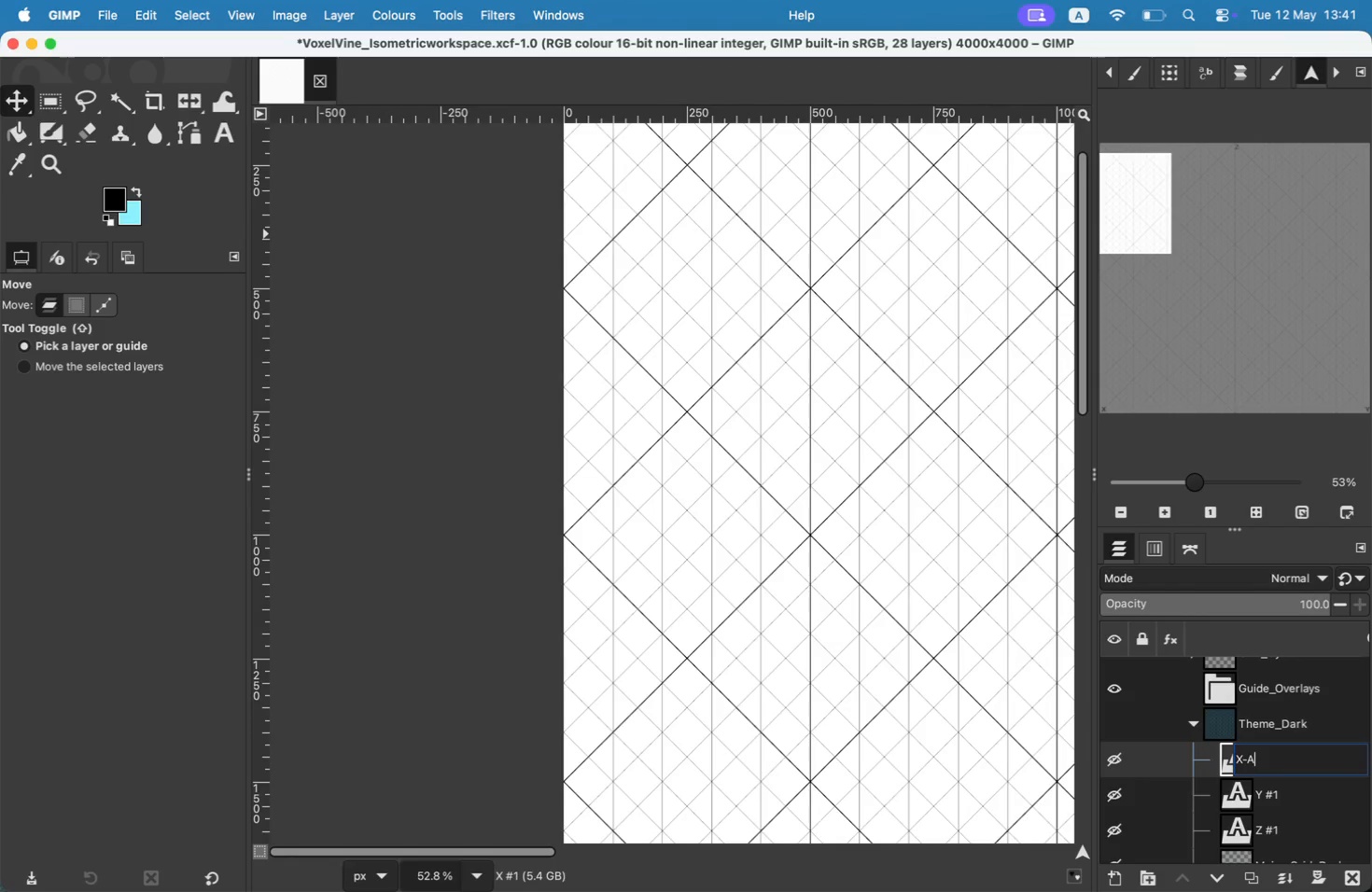 
key(Enter)
 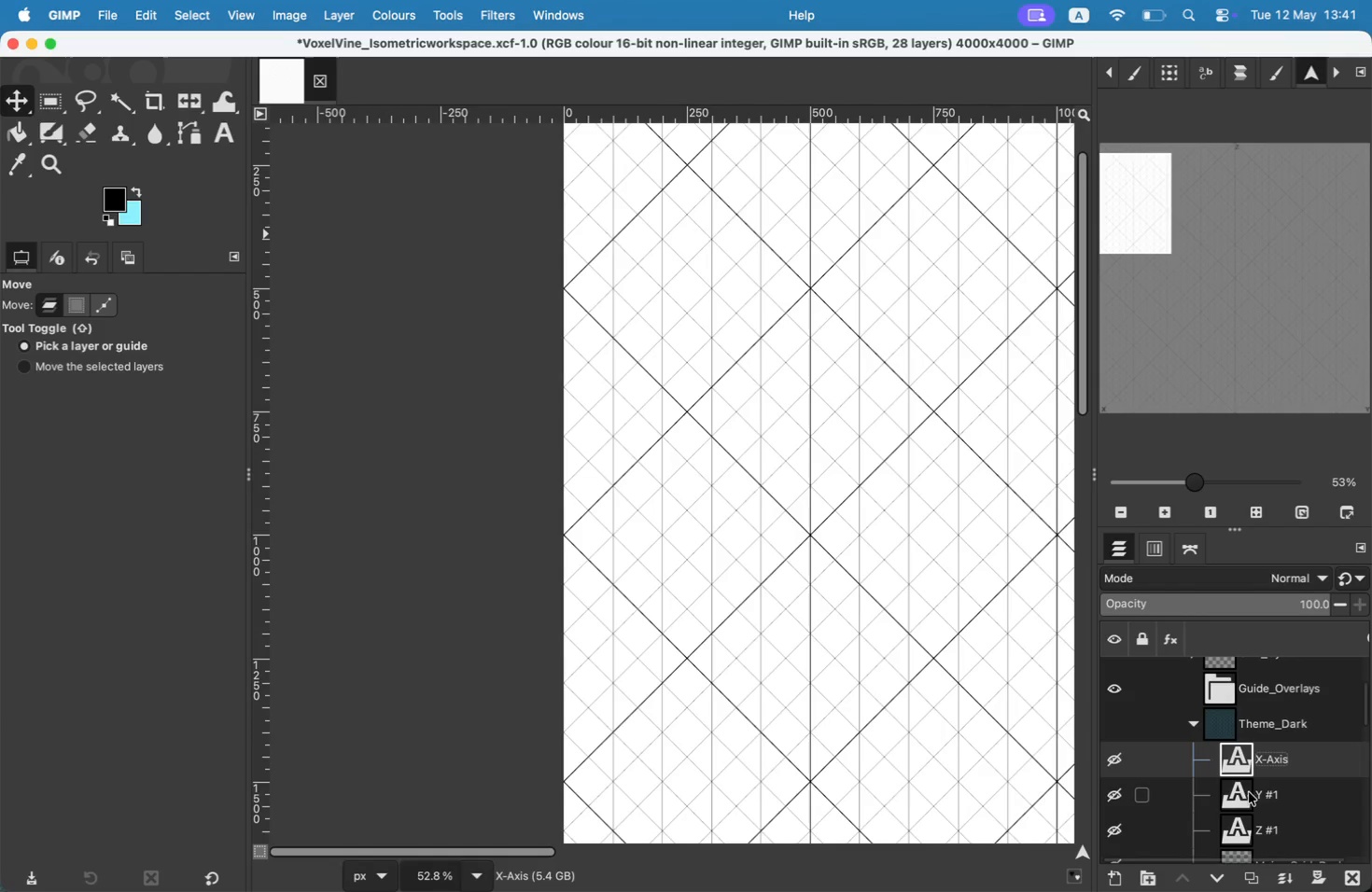 
double_click([1265, 790])
 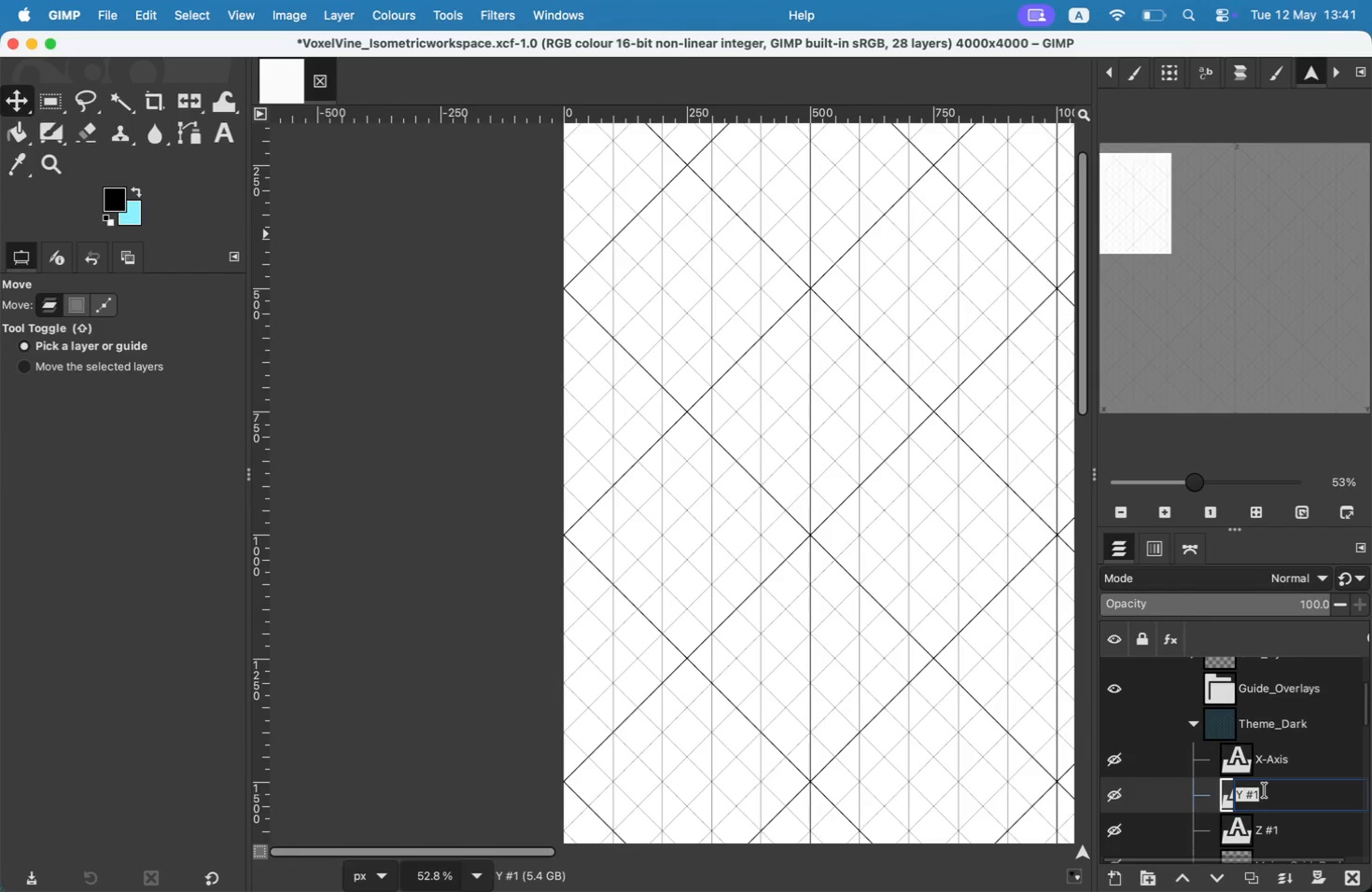 
key(ArrowRight)
 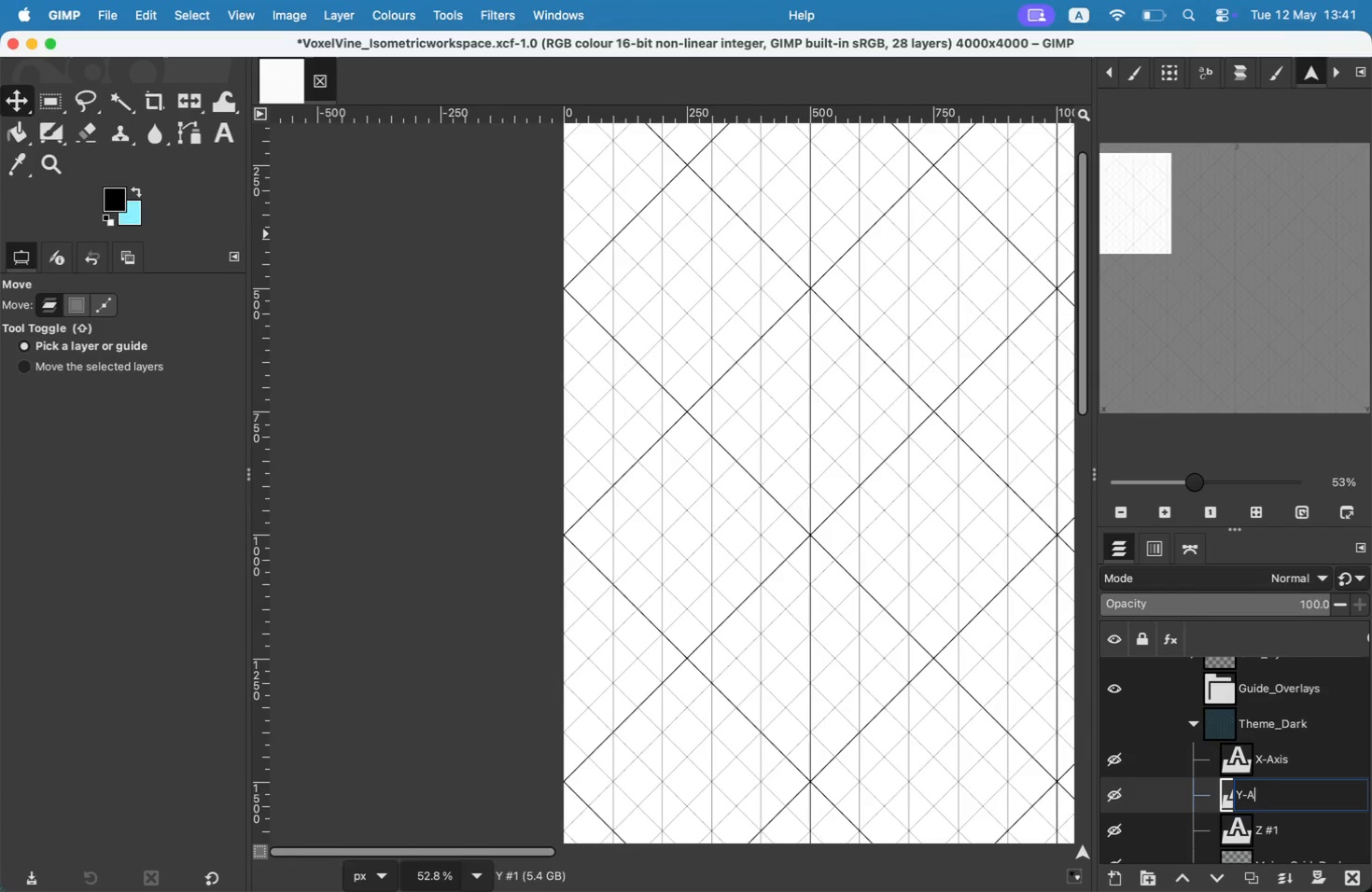 
key(Backspace)
key(Backspace)
key(Backspace)
type(-Axis)
 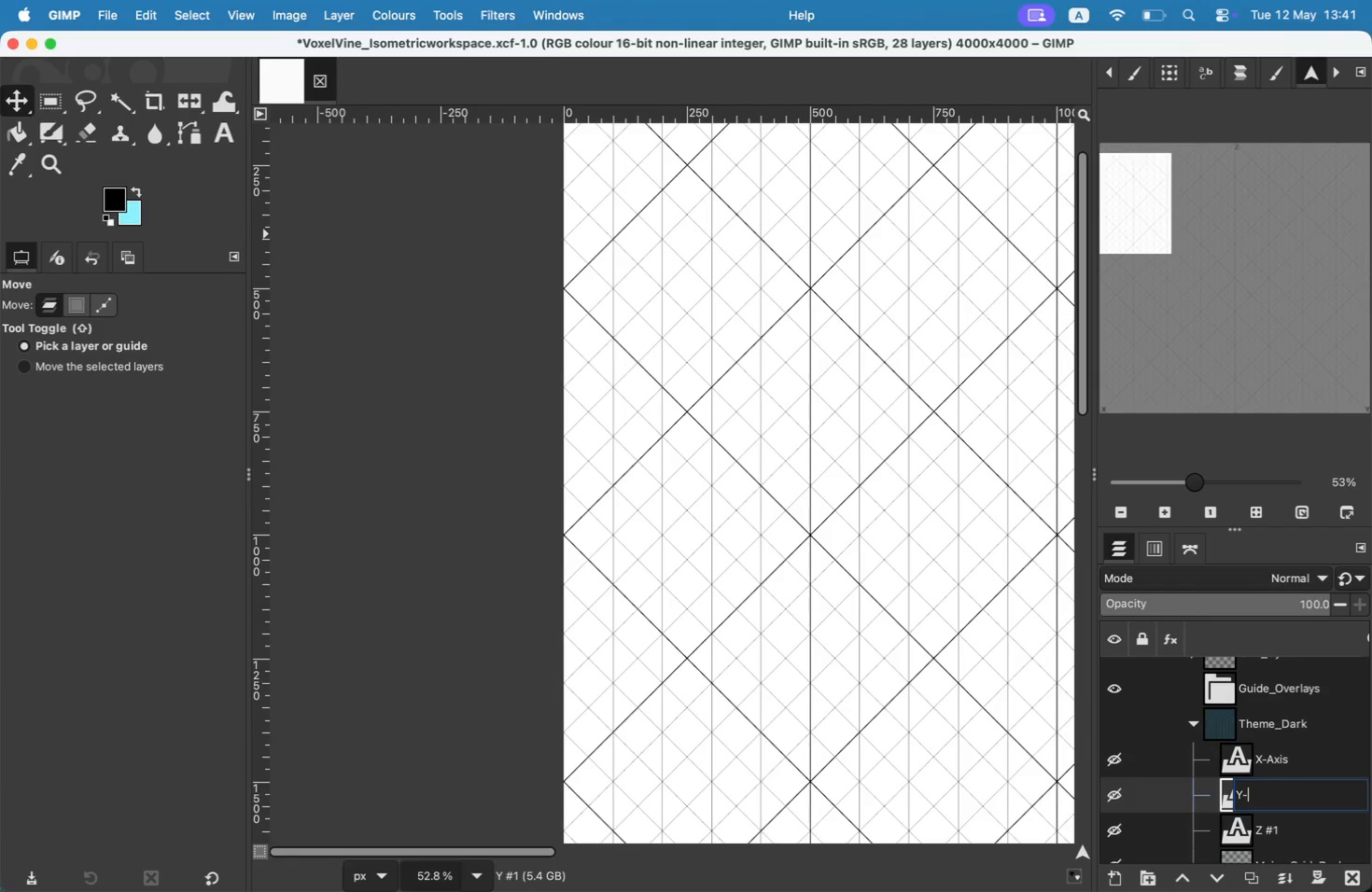 
key(Enter)
 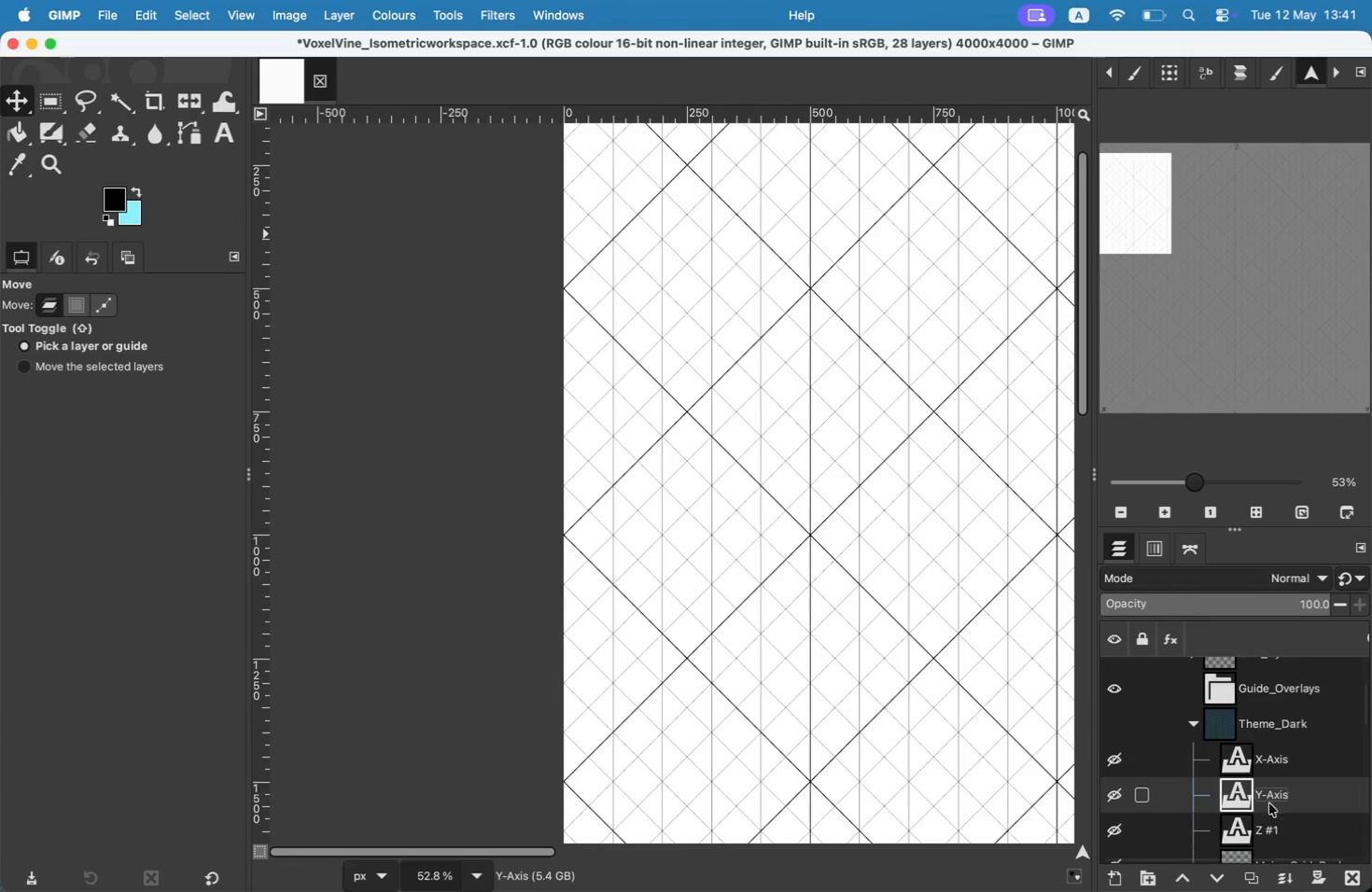 
double_click([1269, 831])
 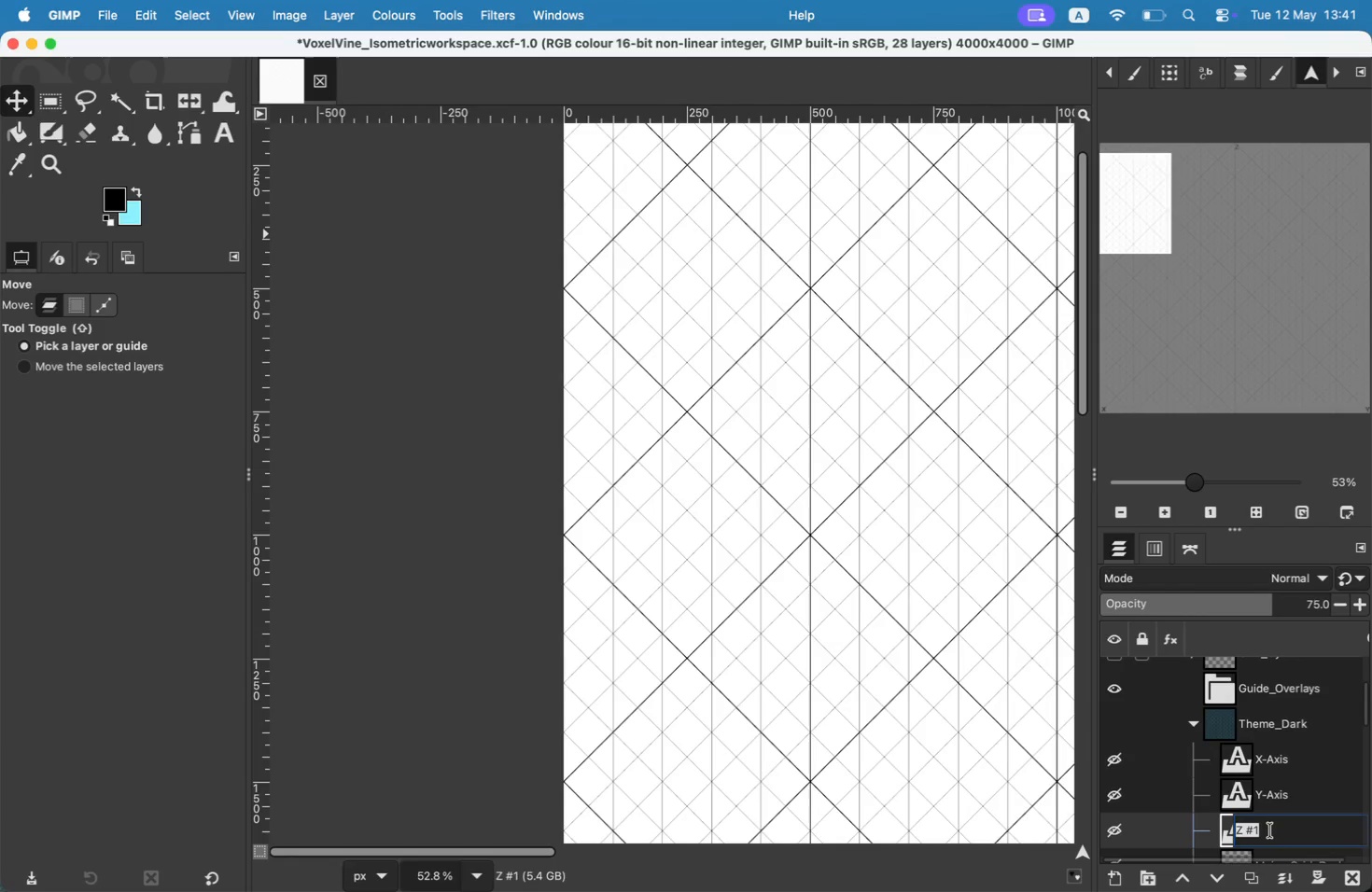 
key(ArrowRight)
 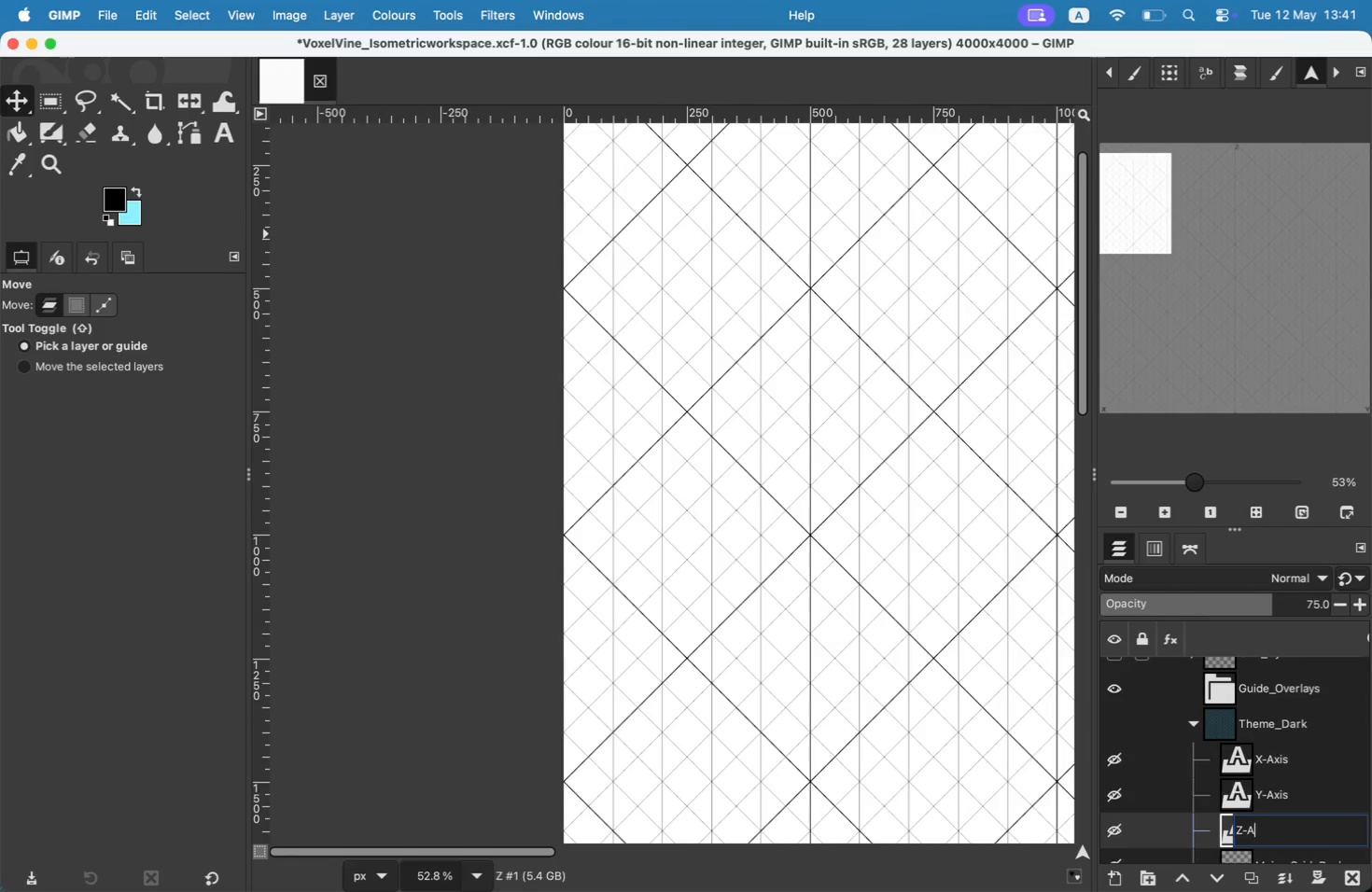 
key(Backspace)
key(Backspace)
key(Backspace)
type(-Axis)
 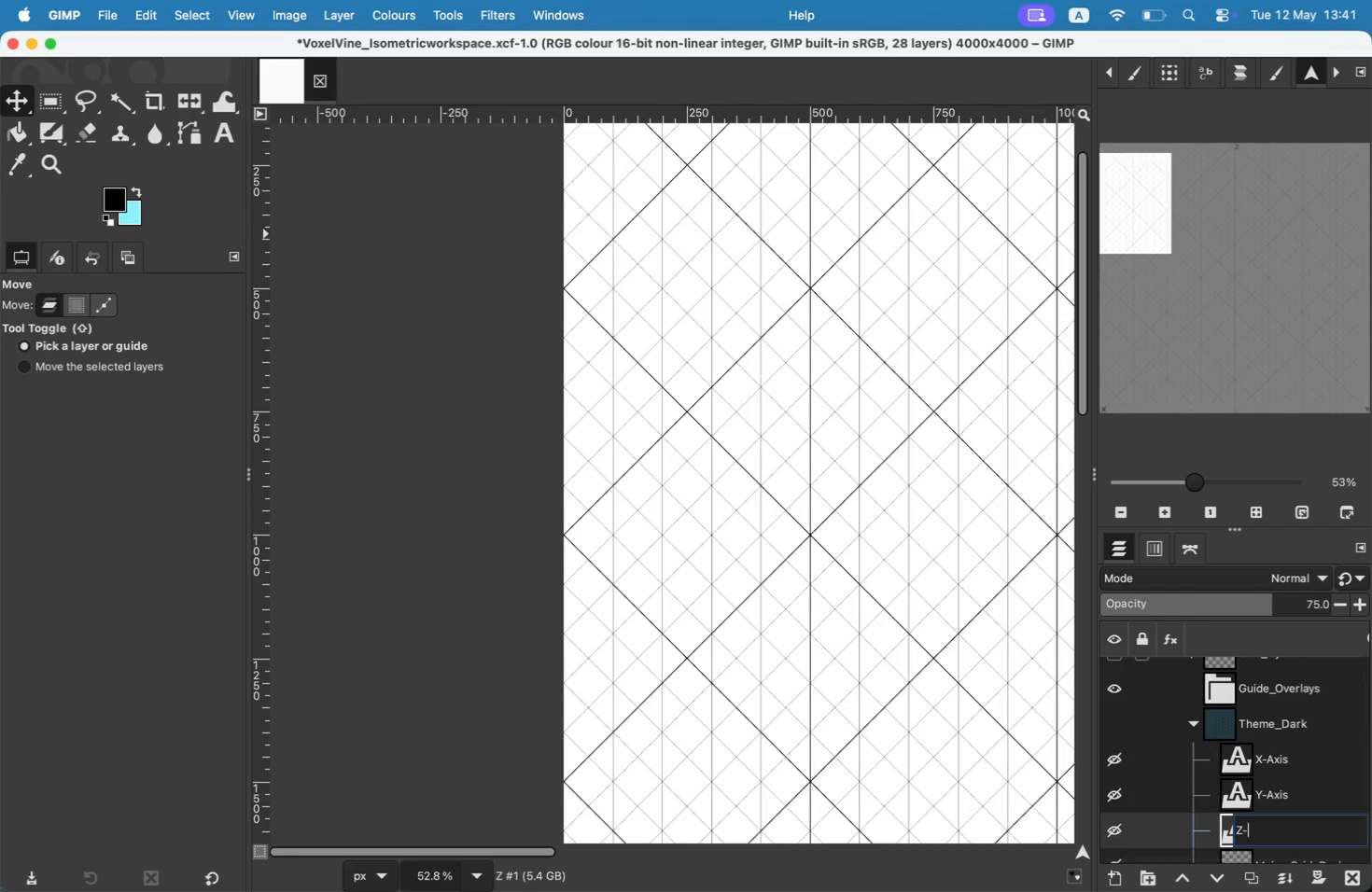 
key(Enter)
 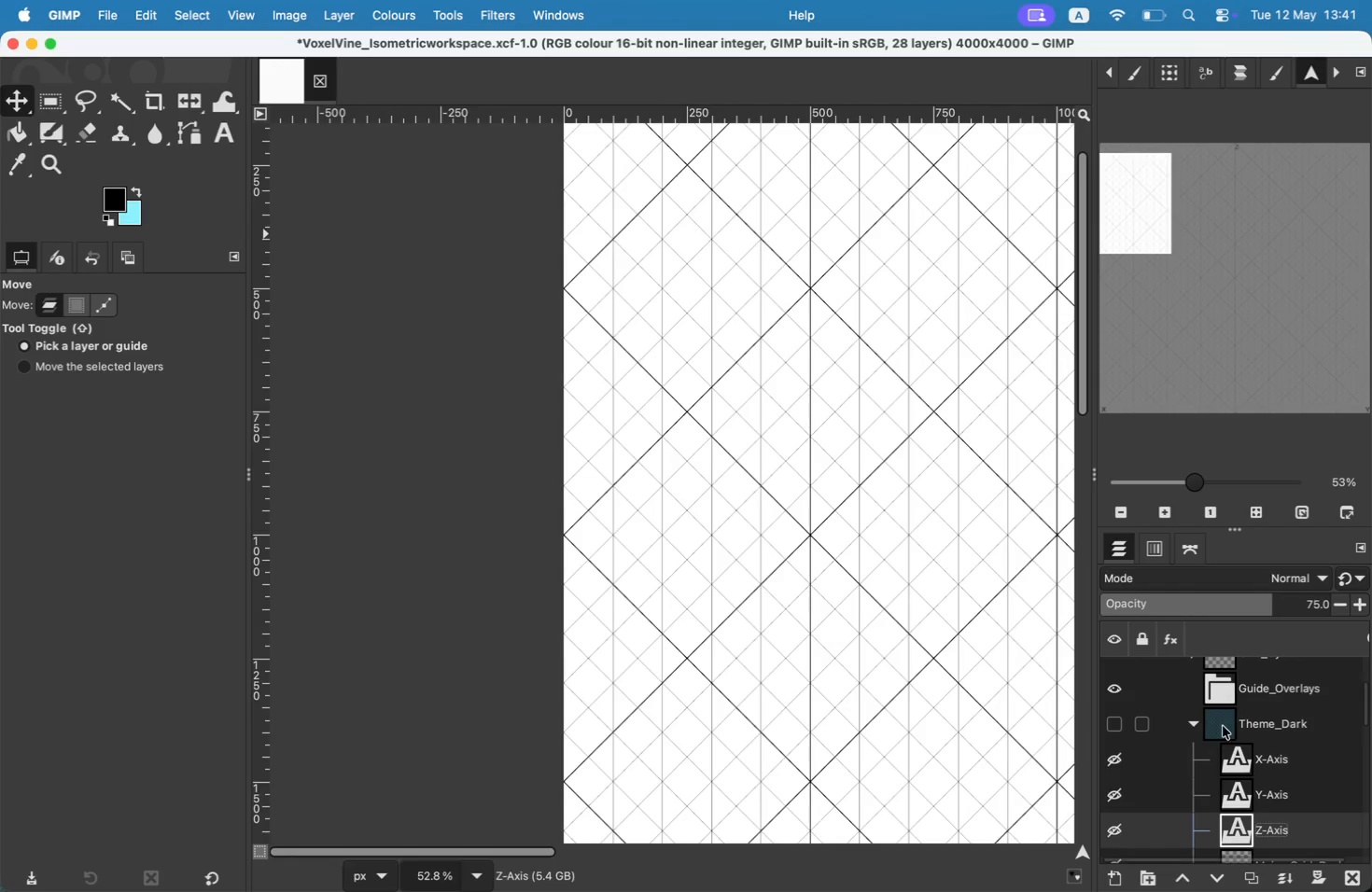 
left_click([1197, 721])
 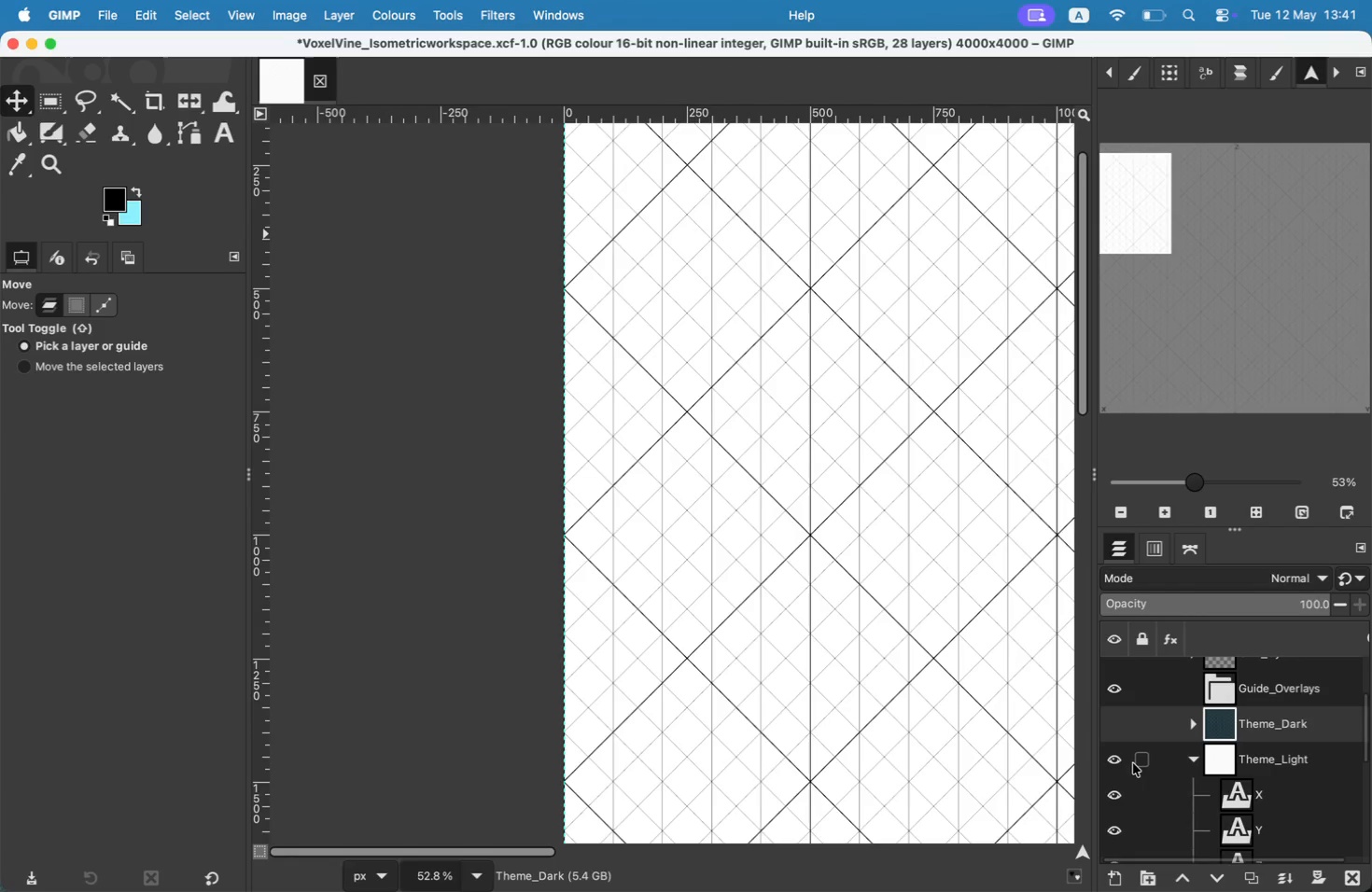 
mouse_move([1199, 760])
 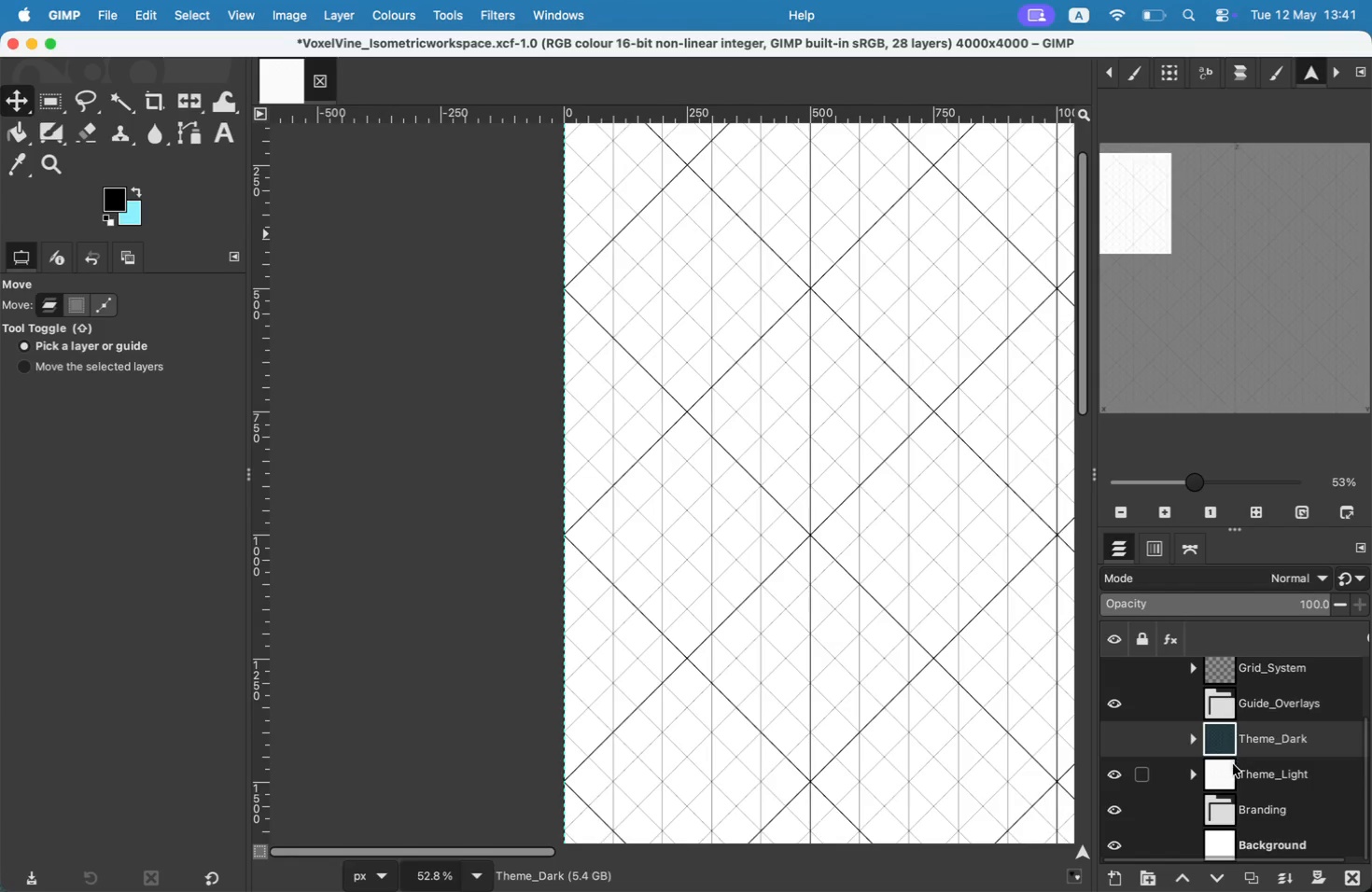 
scroll: coordinate [1233, 764], scroll_direction: none, amount: 0.0
 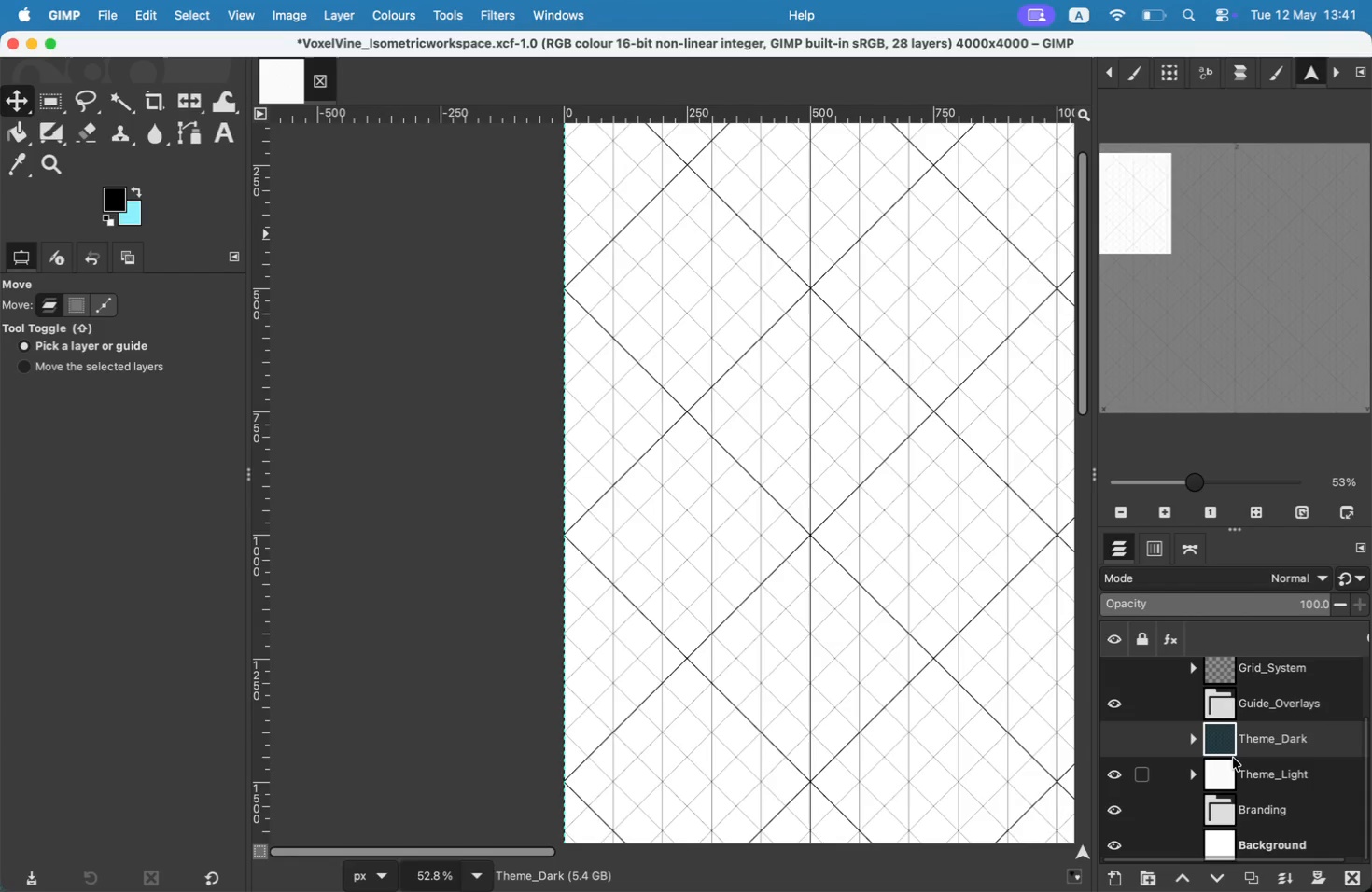 
scroll: coordinate [1234, 729], scroll_direction: up, amount: 23.0
 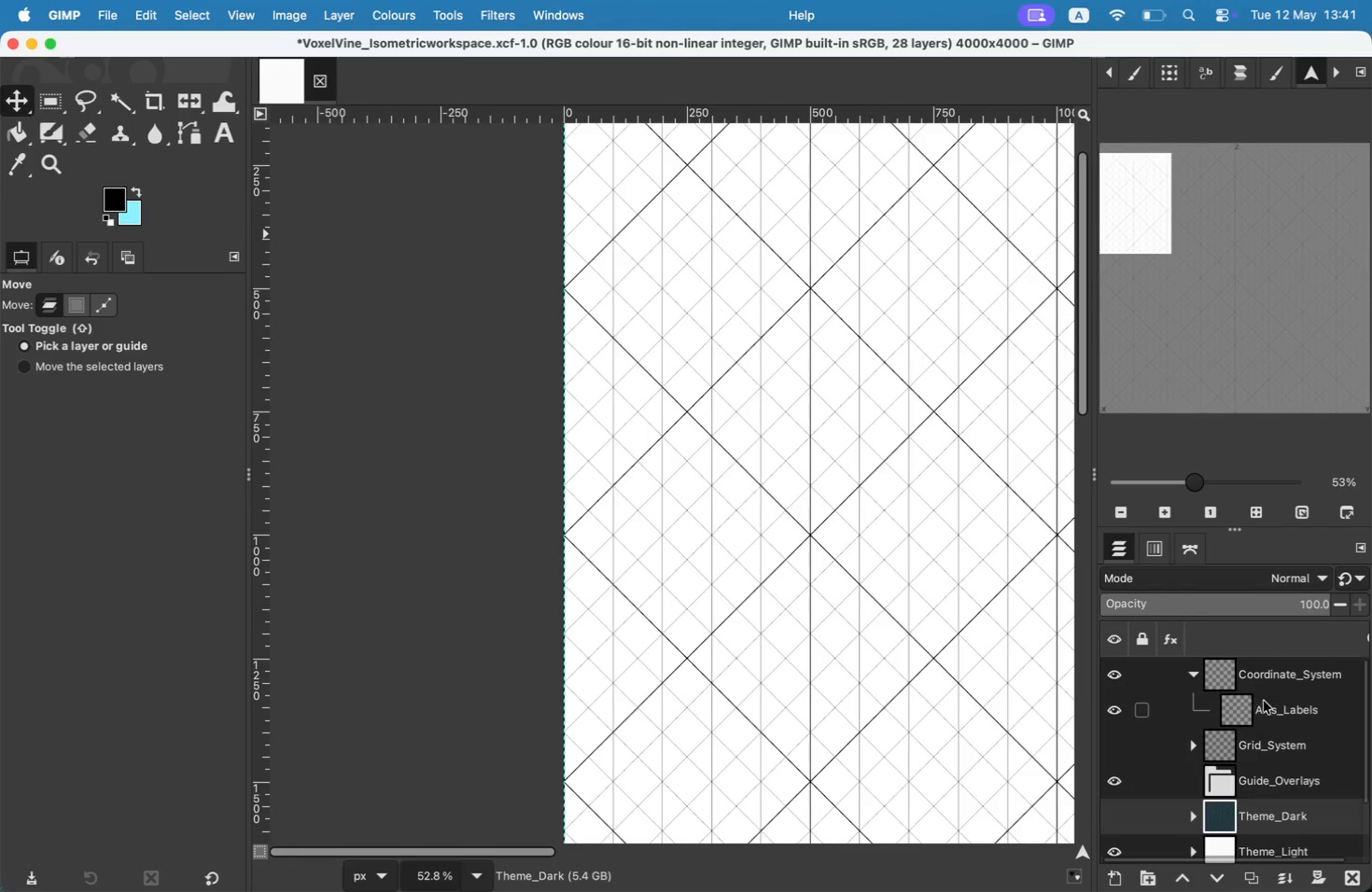 
right_click([1274, 712])
 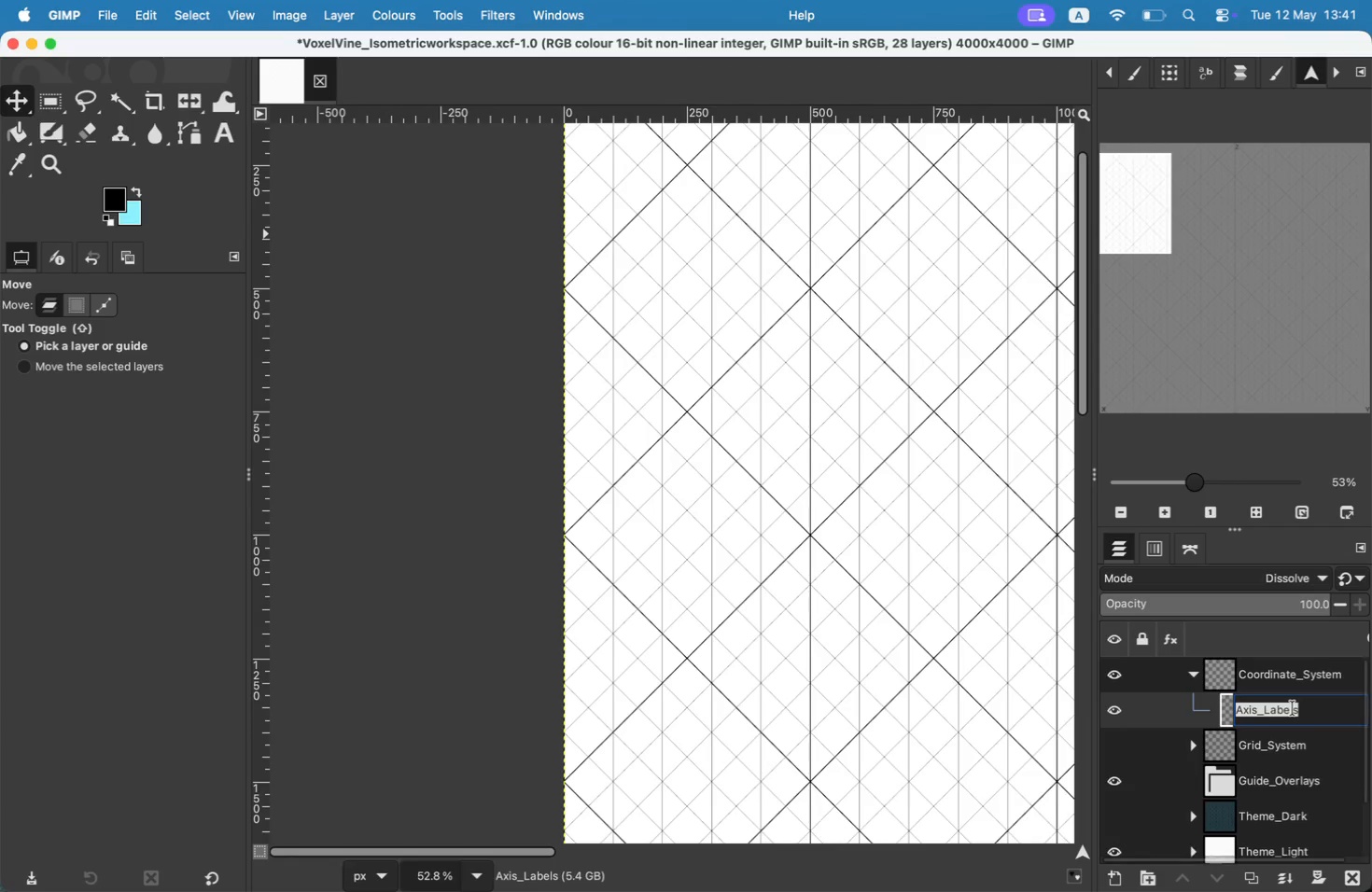 
left_click([1301, 728])
 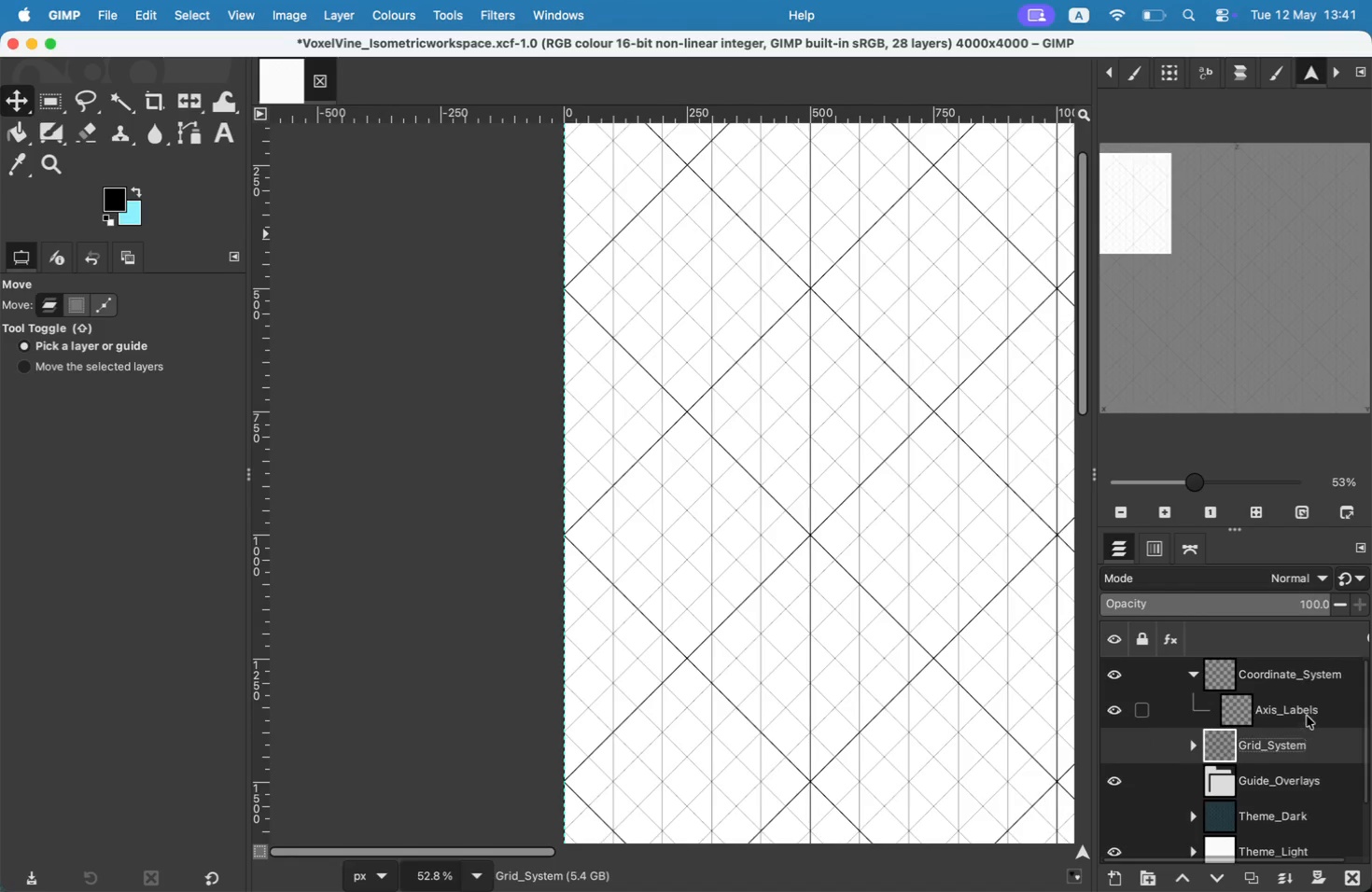 
left_click([1307, 709])
 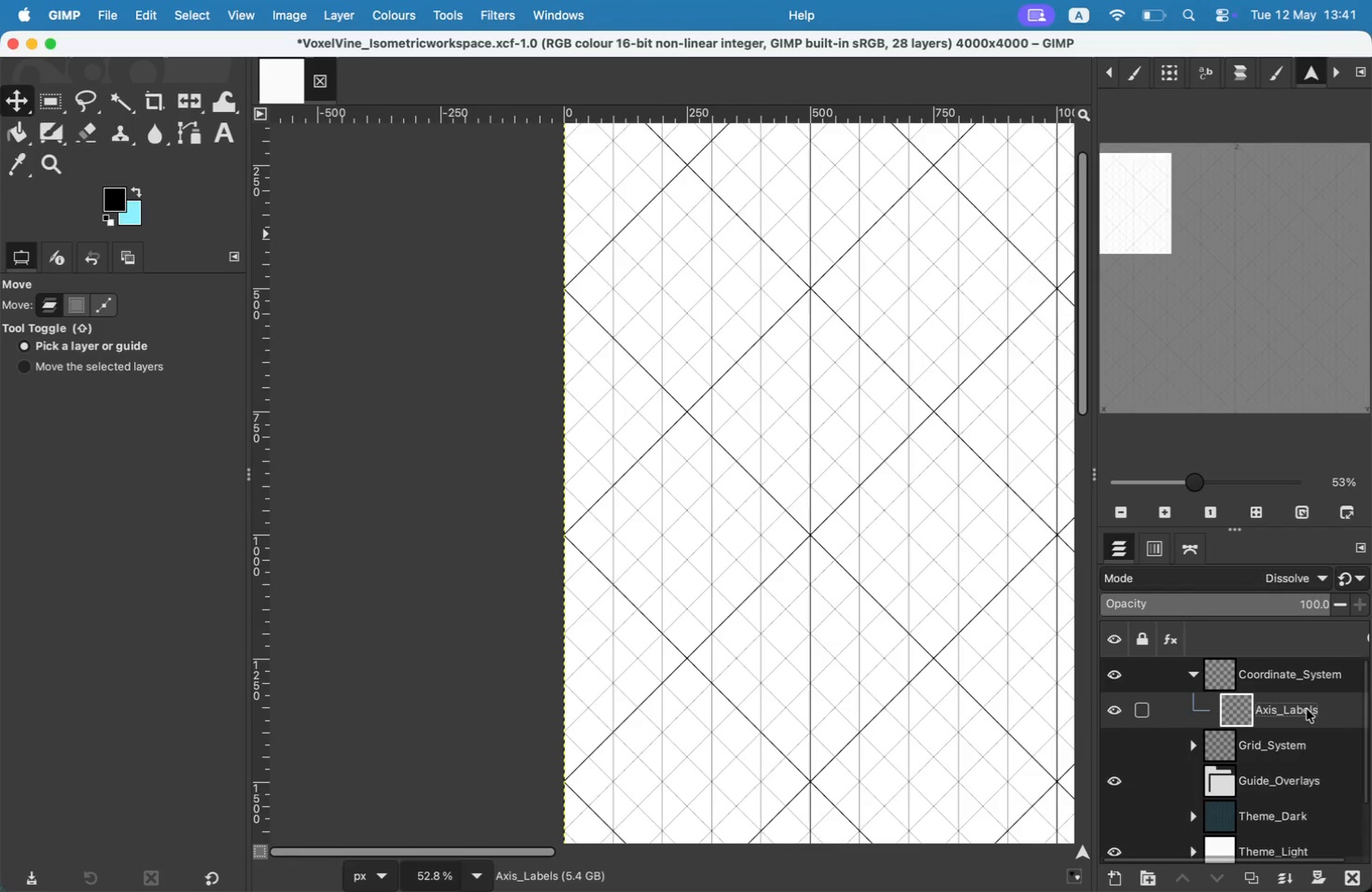 
right_click([1307, 709])
 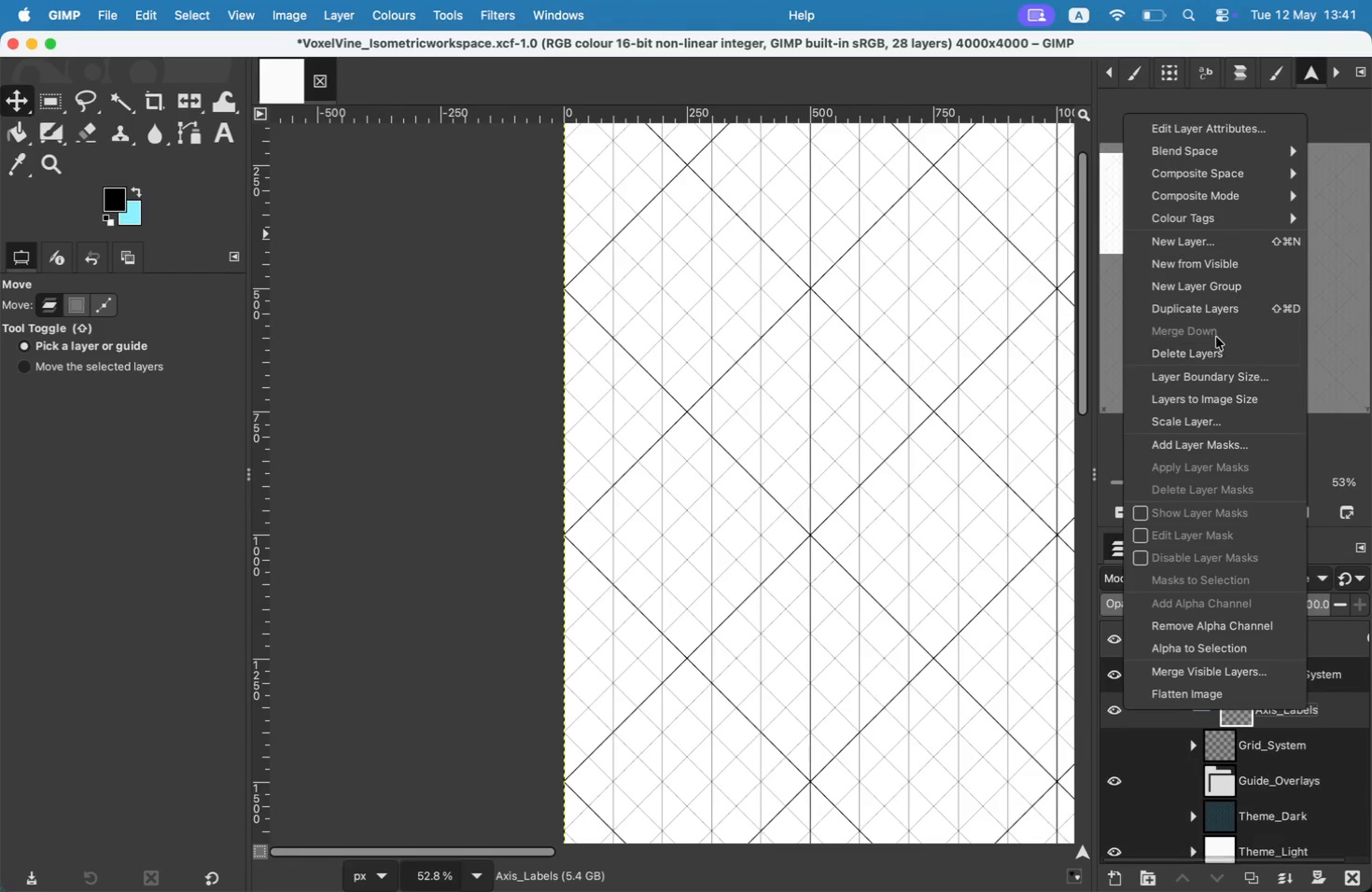 
left_click([1212, 355])
 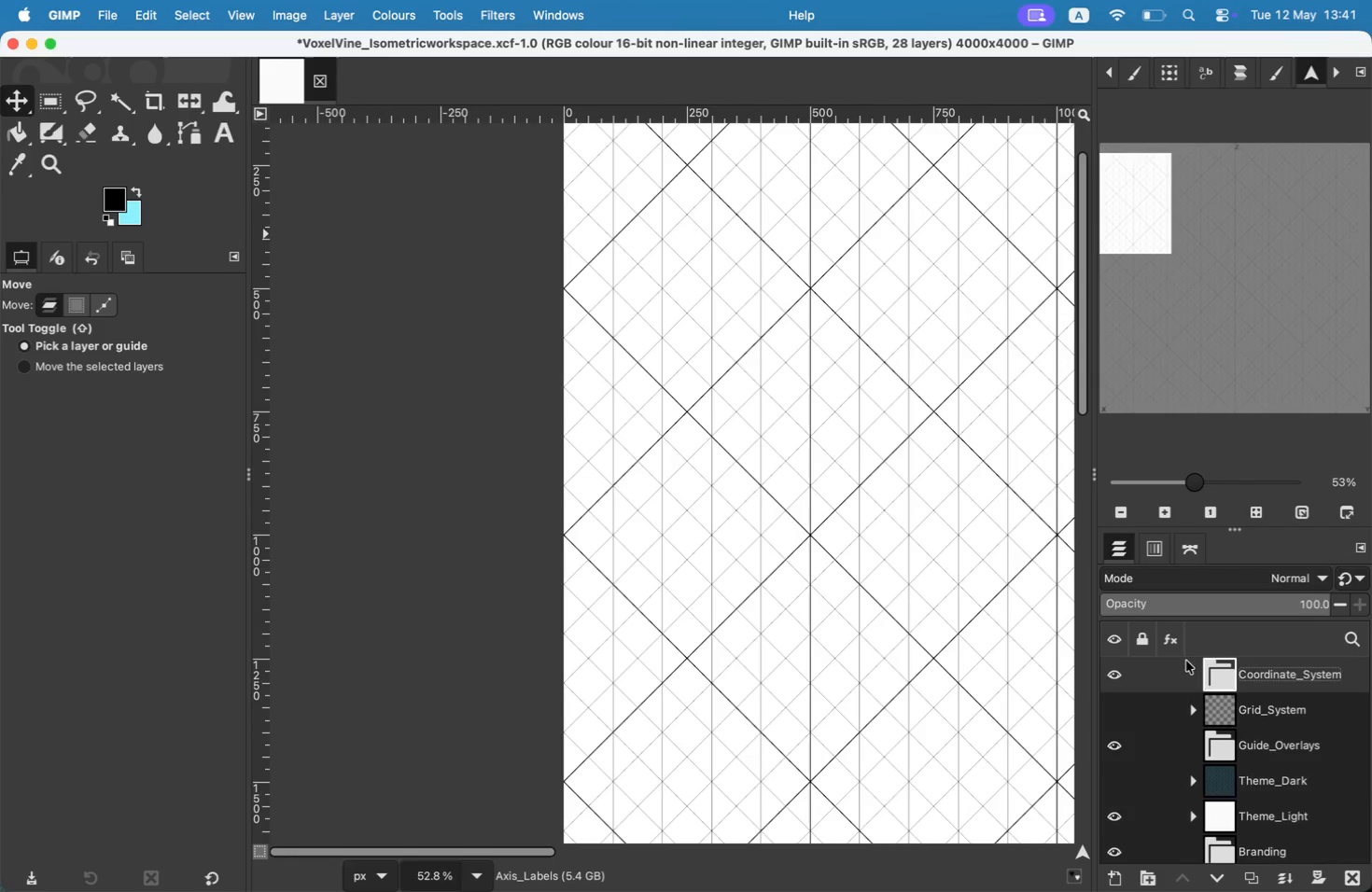 
scroll: coordinate [1260, 746], scroll_direction: up, amount: 7.0
 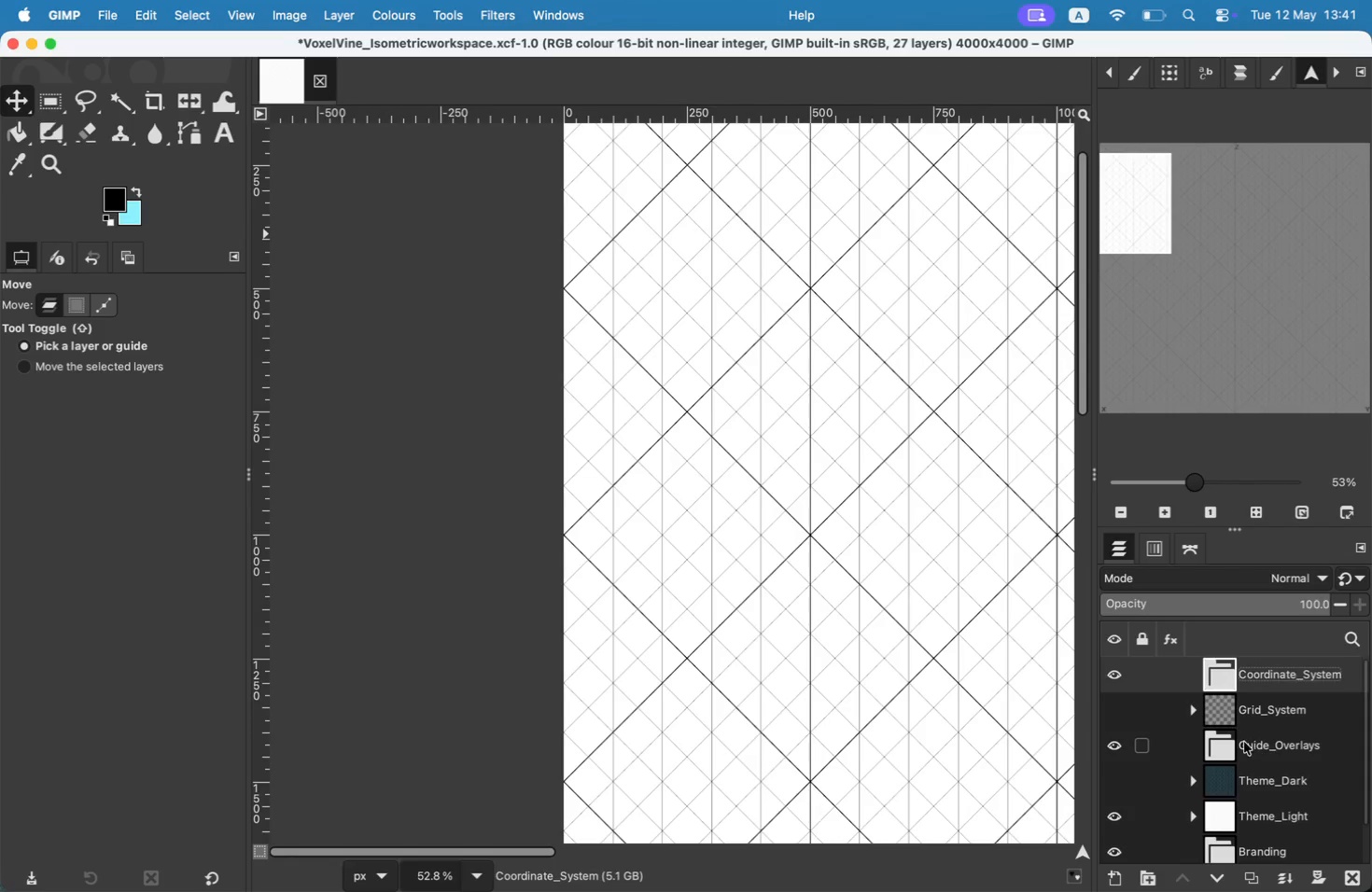 
scroll: coordinate [1206, 793], scroll_direction: down, amount: 2.0
 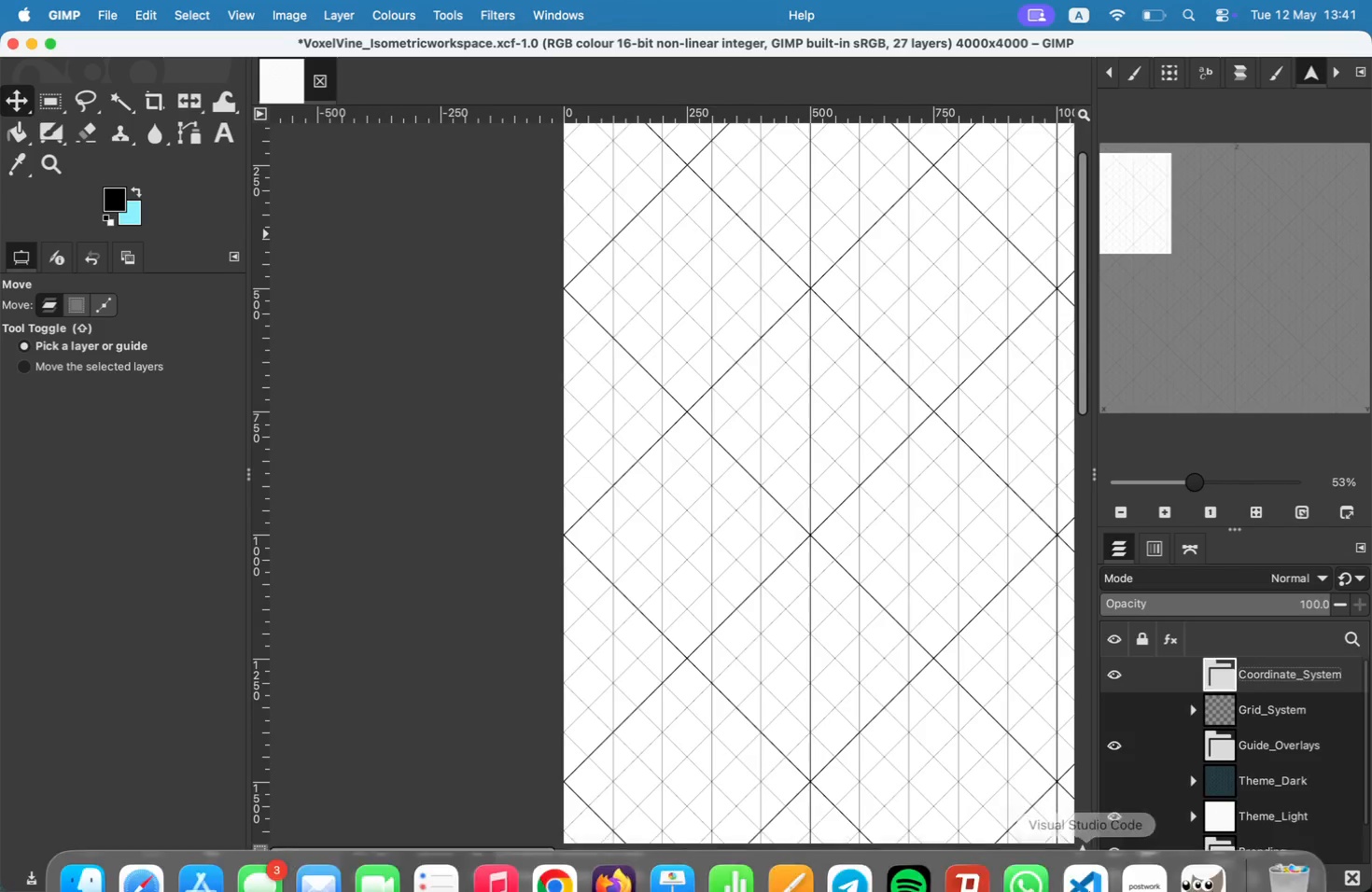 
left_click([1138, 858])